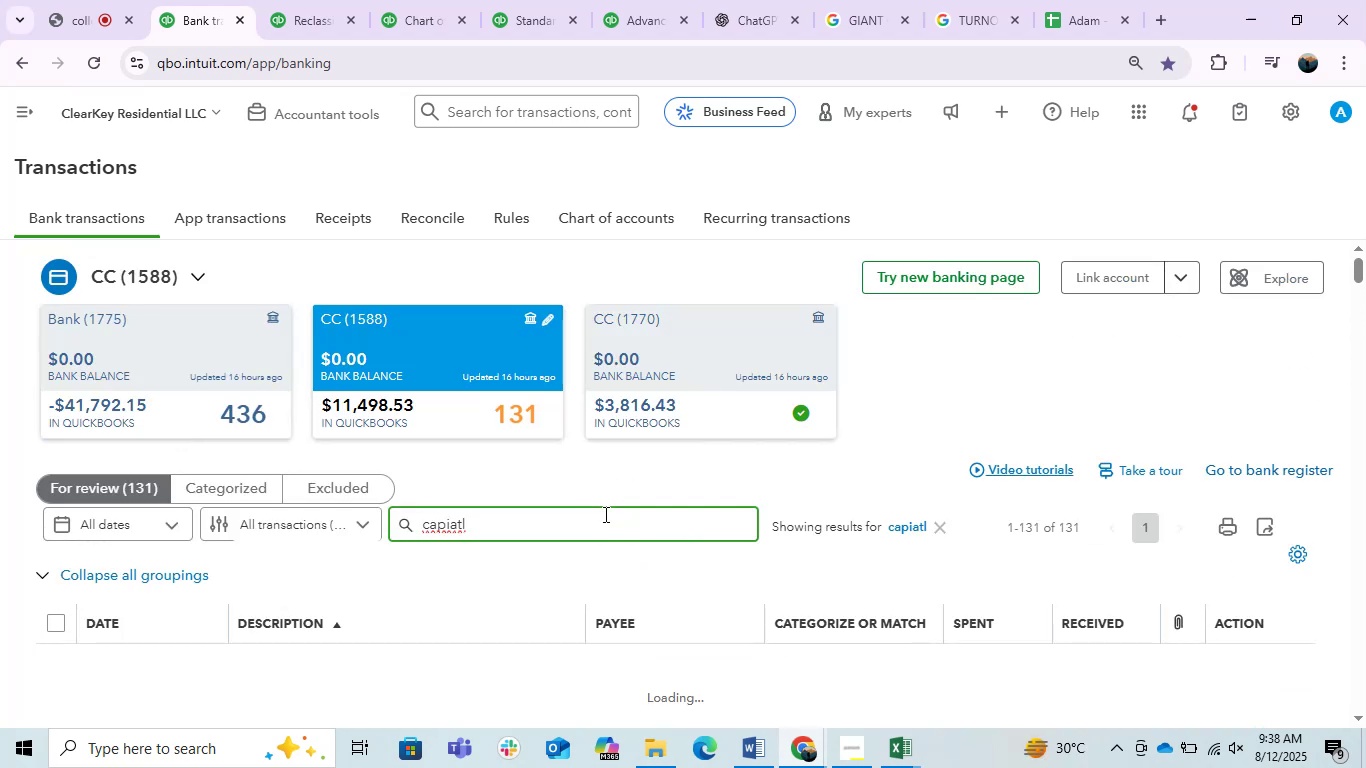 
key(ArrowLeft)
 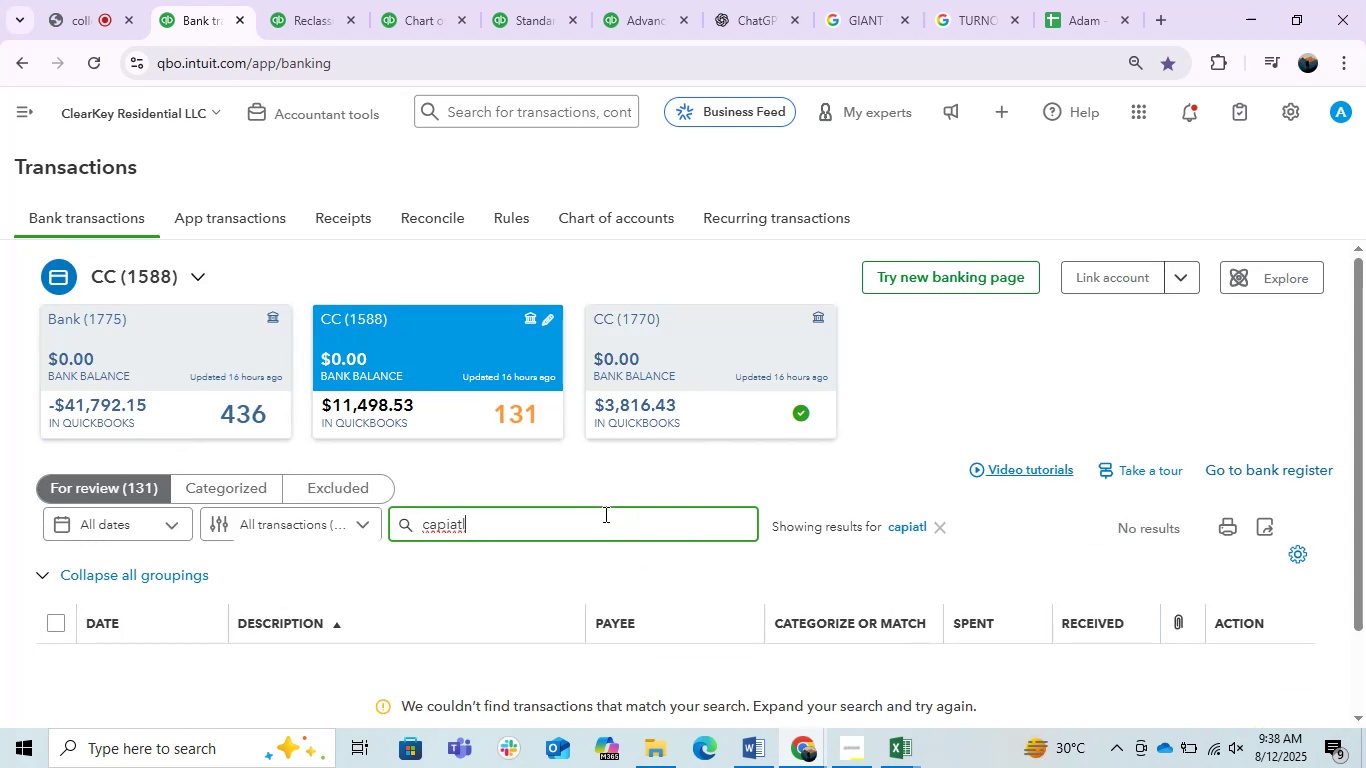 
key(ArrowLeft)
 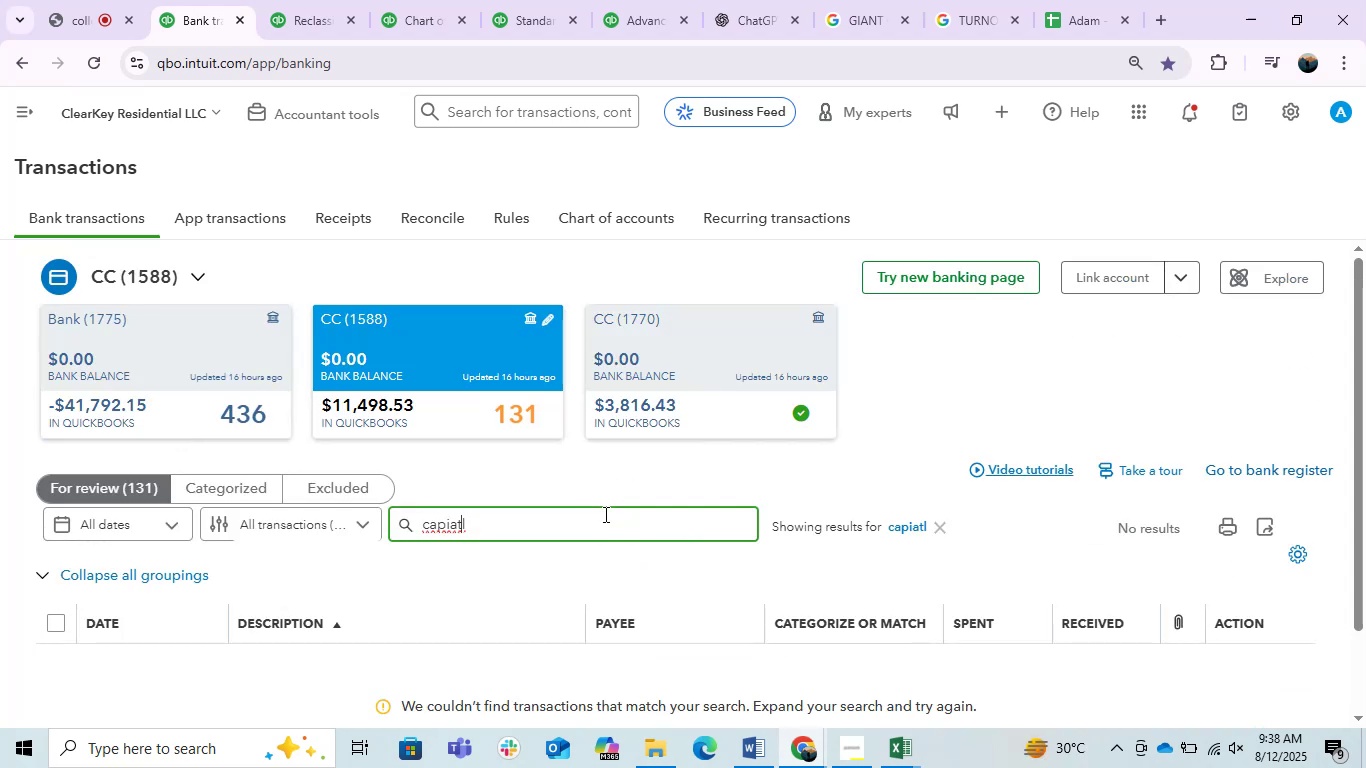 
key(ArrowLeft)
 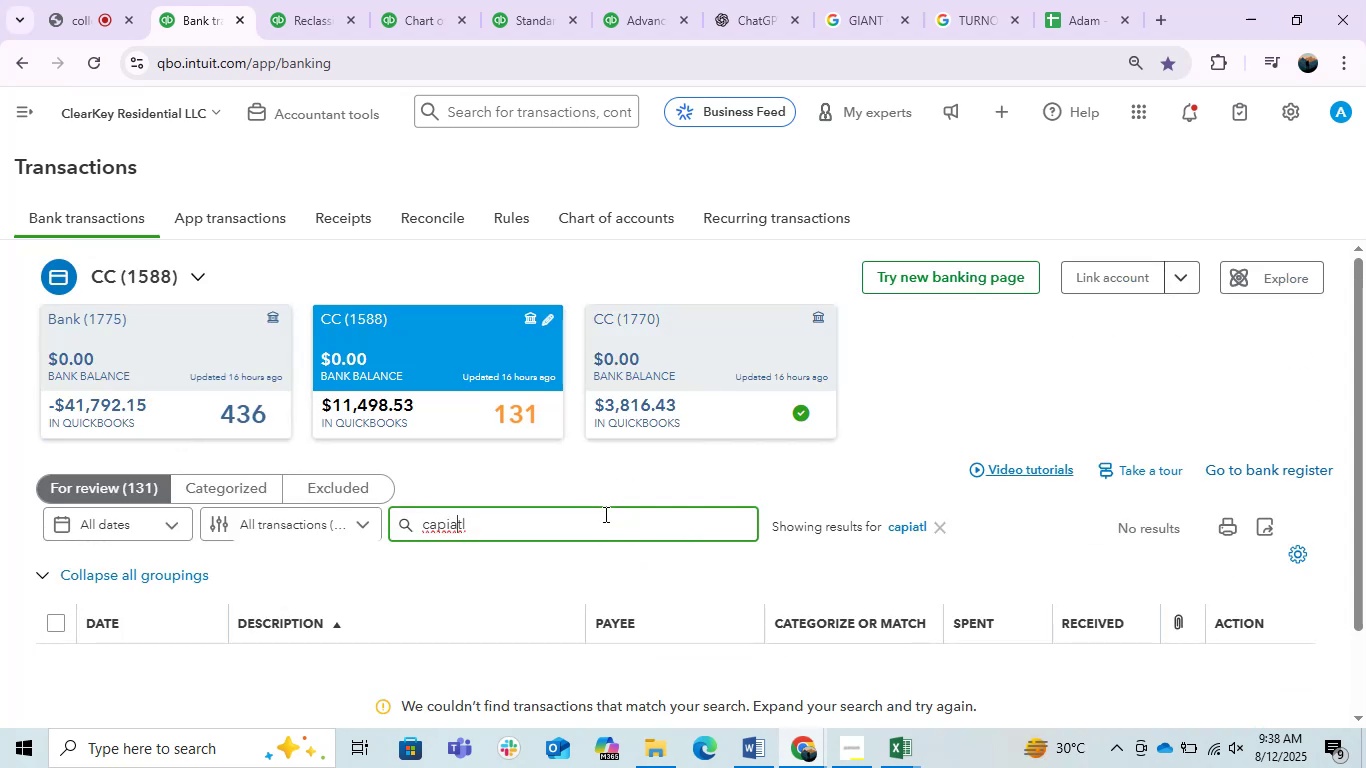 
key(ArrowRight)
 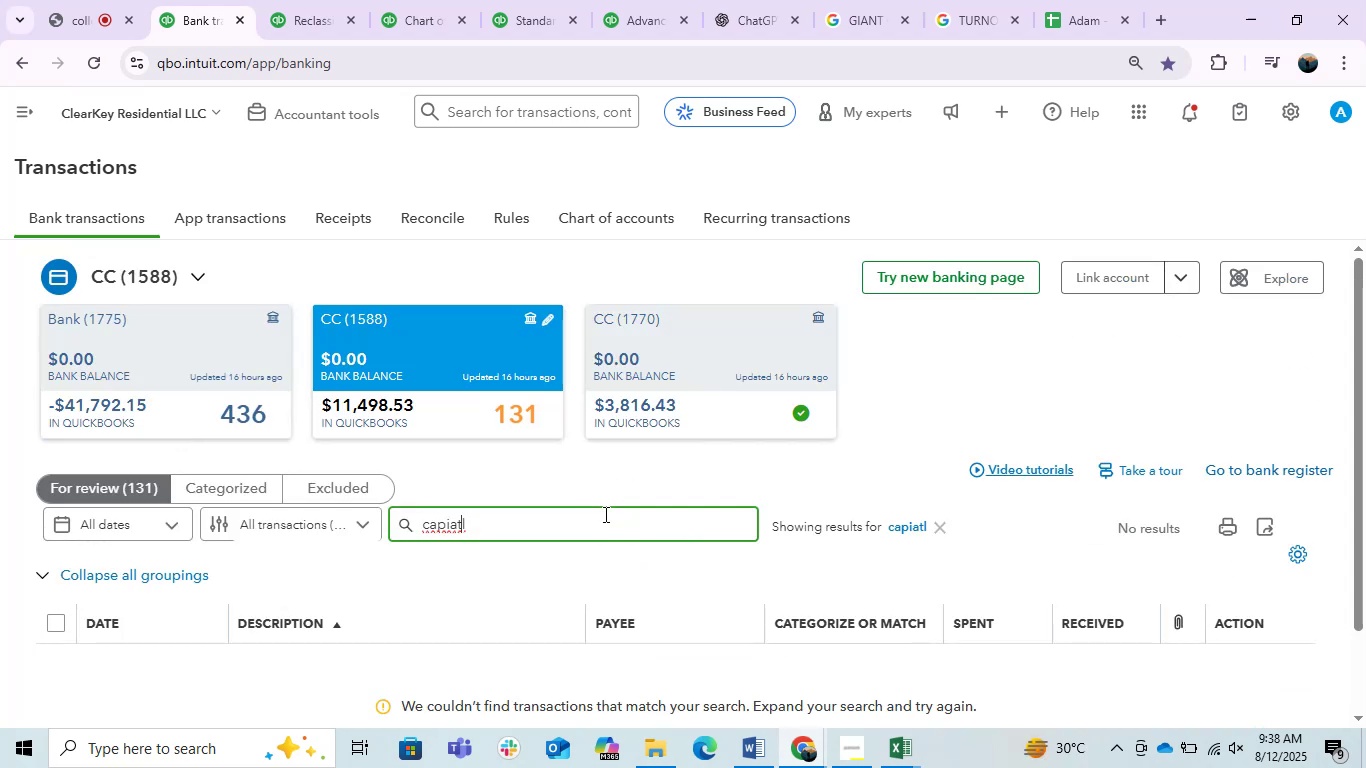 
key(Backspace)
key(Backspace)
type(ta)
 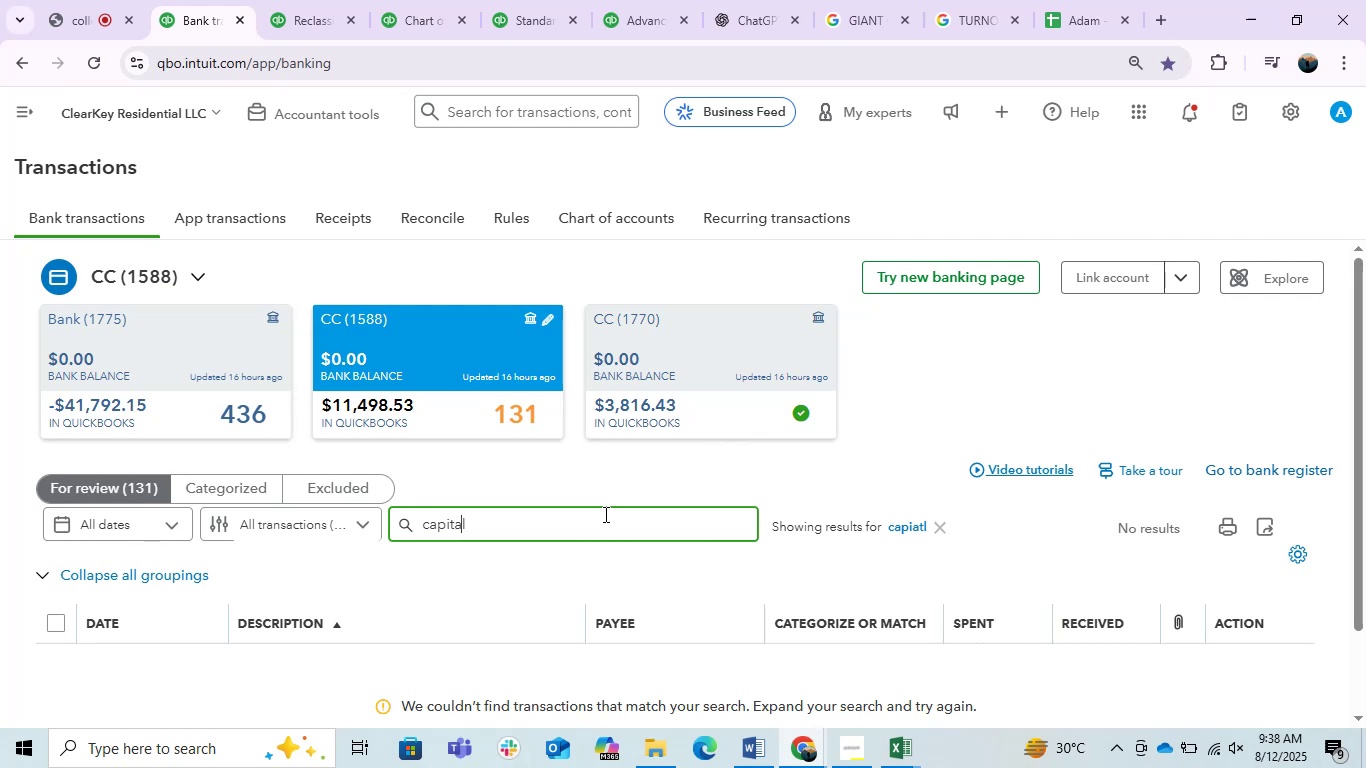 
key(Enter)
 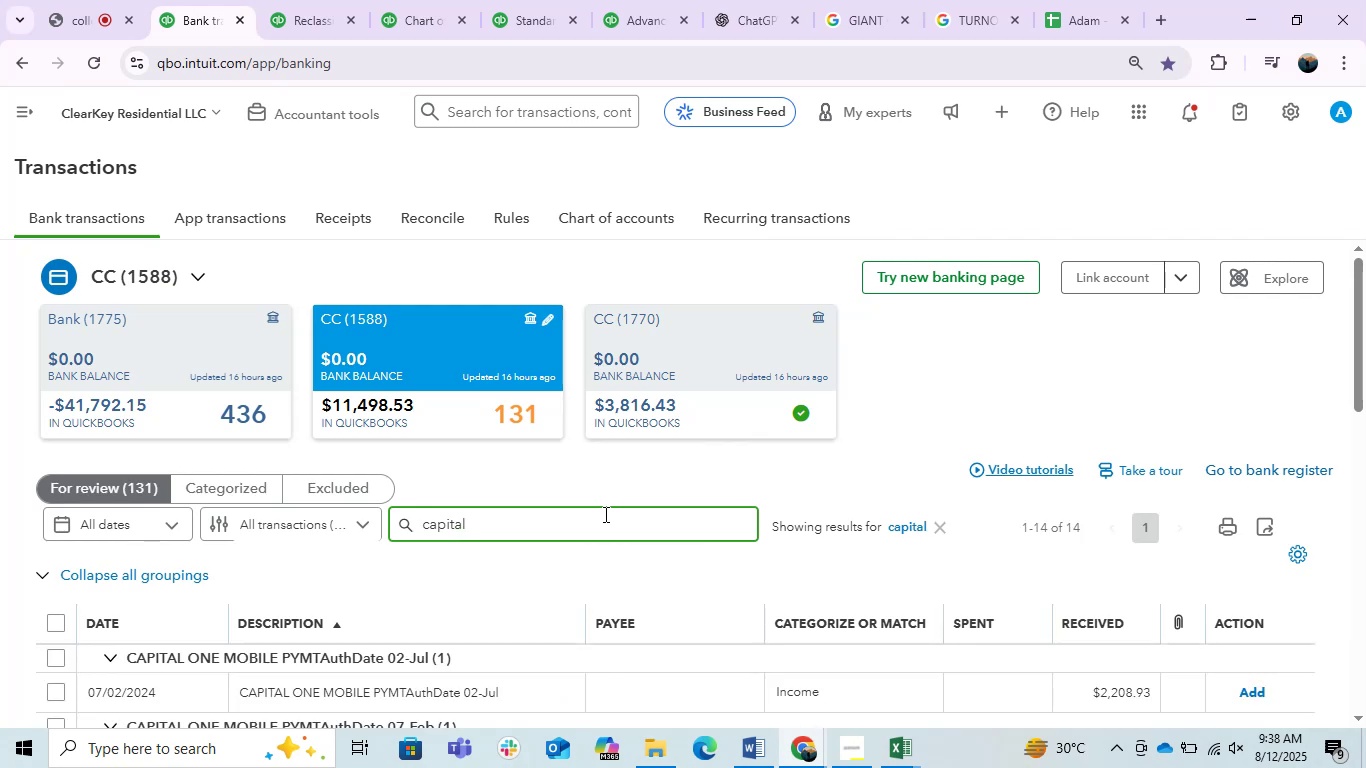 
scroll: coordinate [604, 514], scroll_direction: down, amount: 1.0
 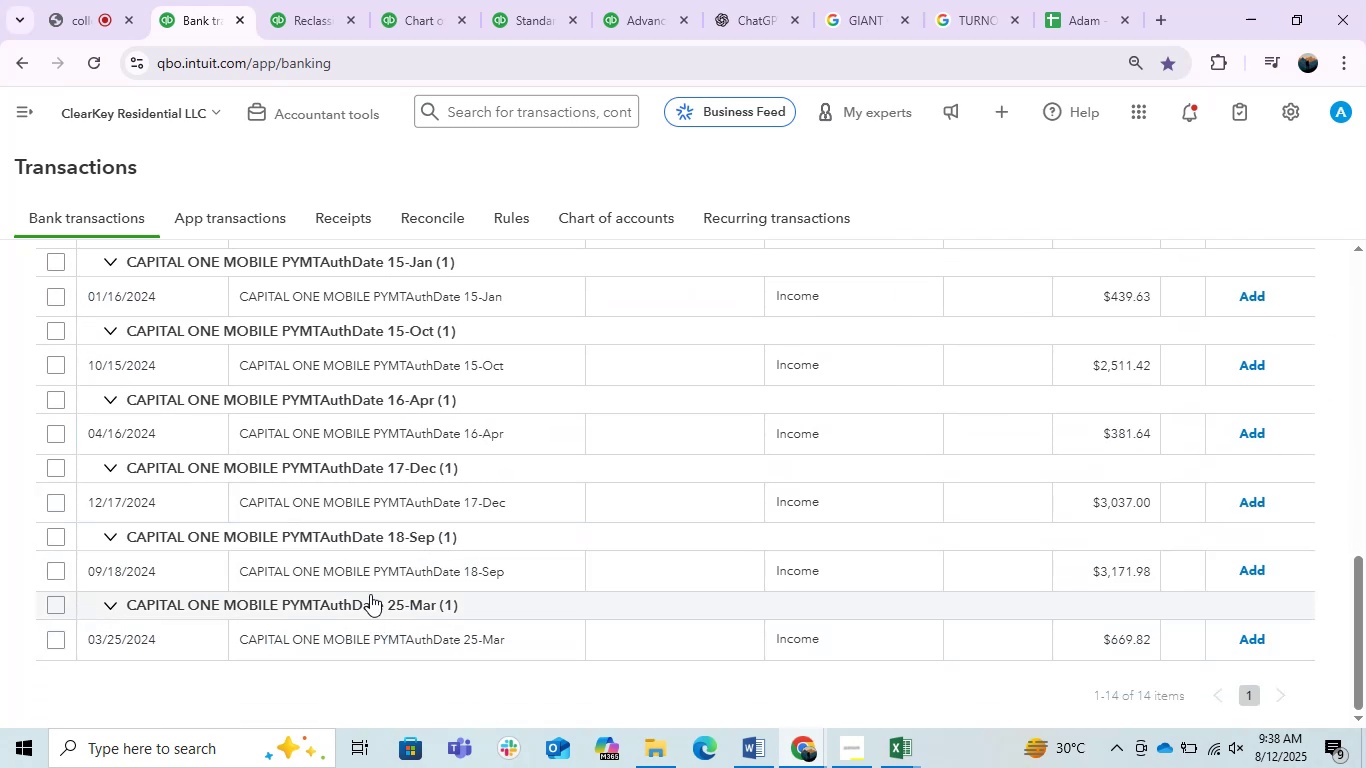 
scroll: coordinate [517, 634], scroll_direction: up, amount: 1.0
 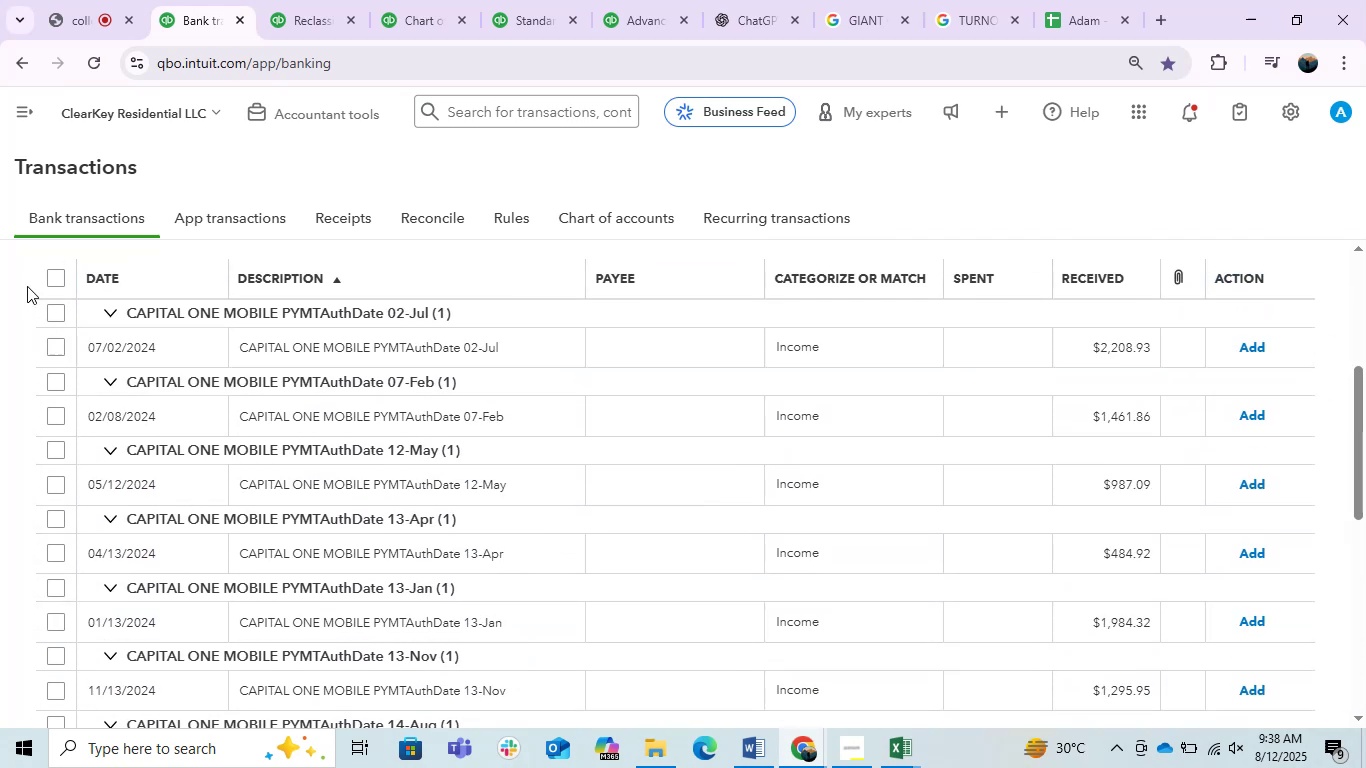 
left_click([54, 276])
 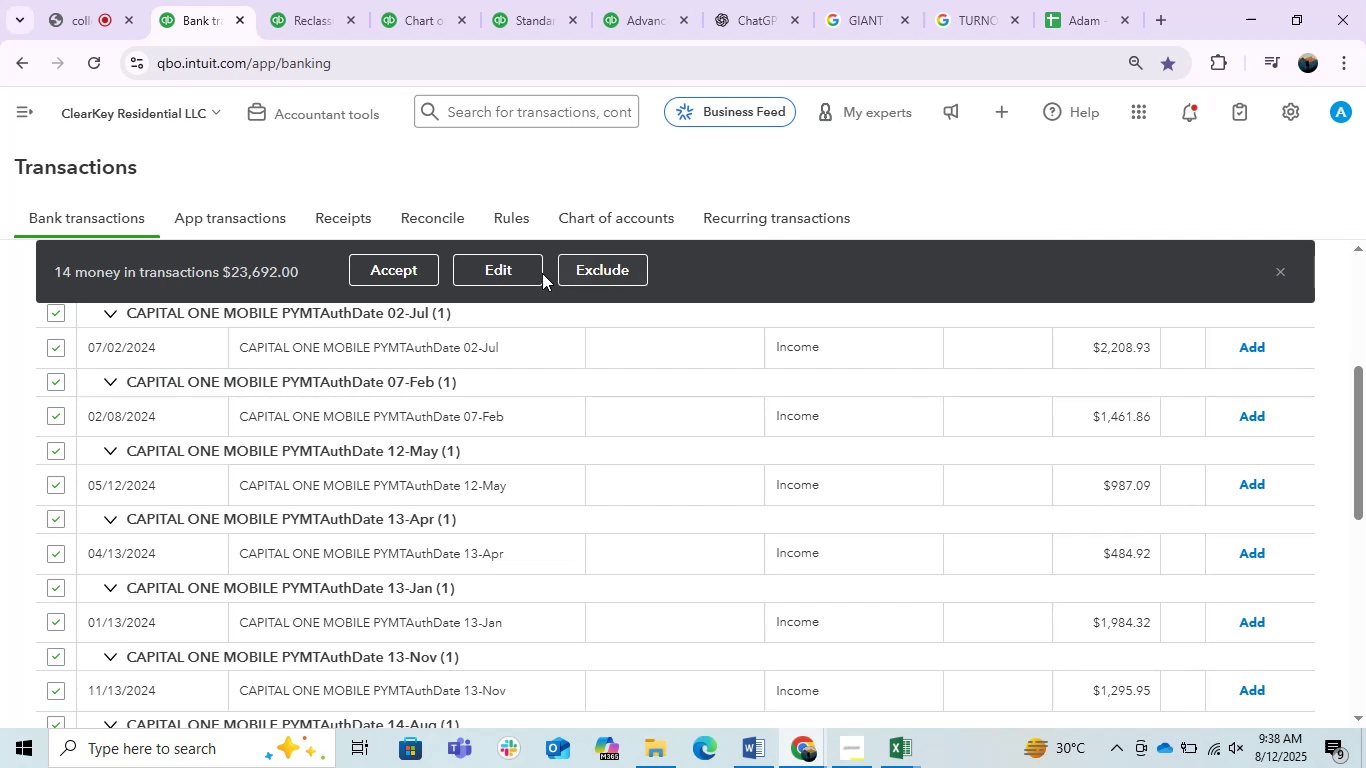 
left_click([505, 273])
 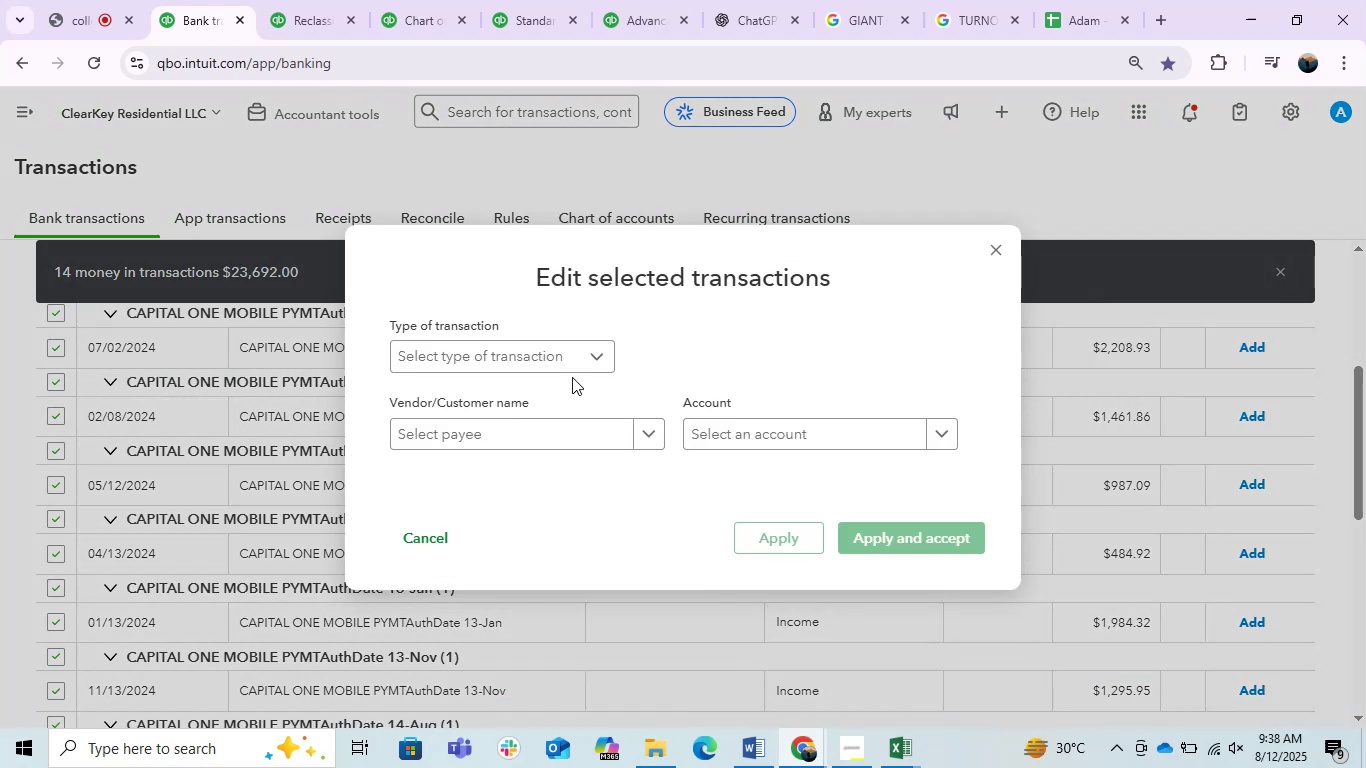 
left_click([567, 341])
 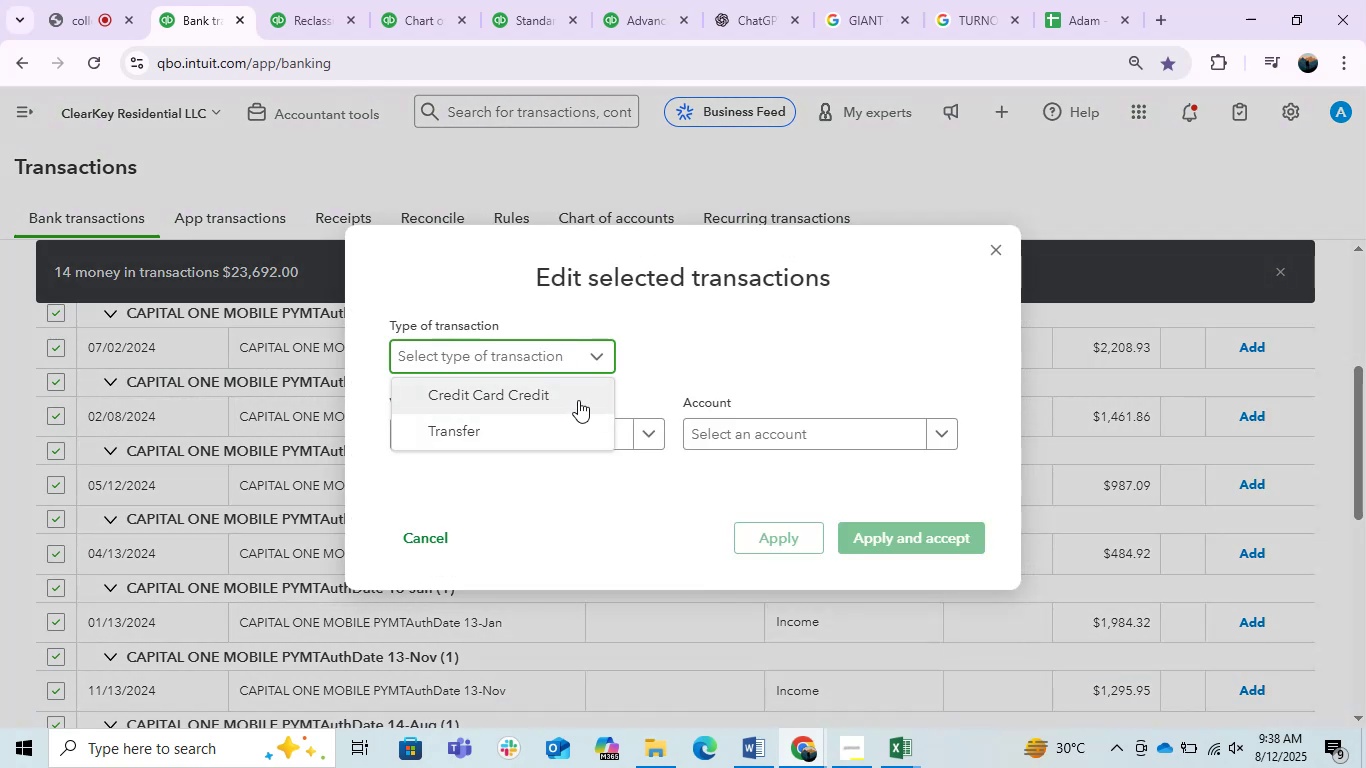 
left_click([578, 400])
 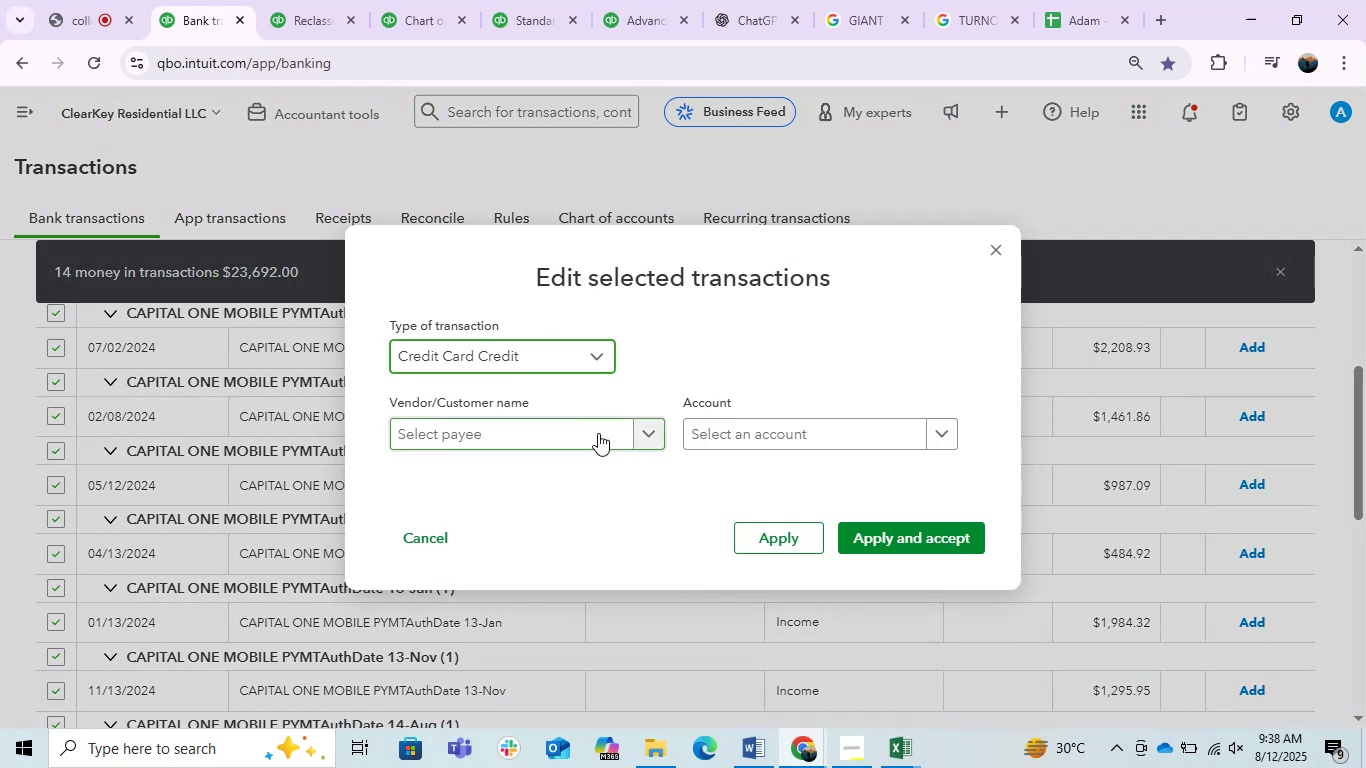 
left_click([584, 431])
 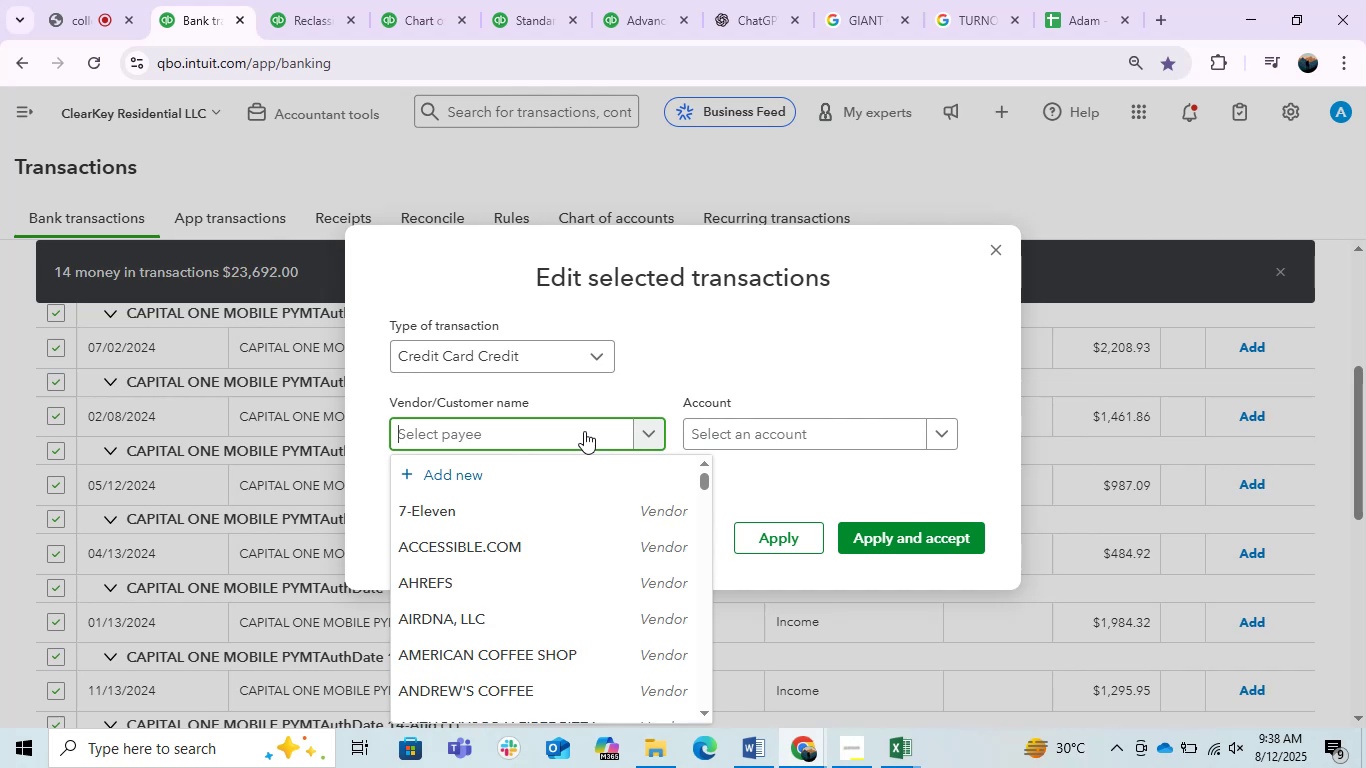 
wait(7.24)
 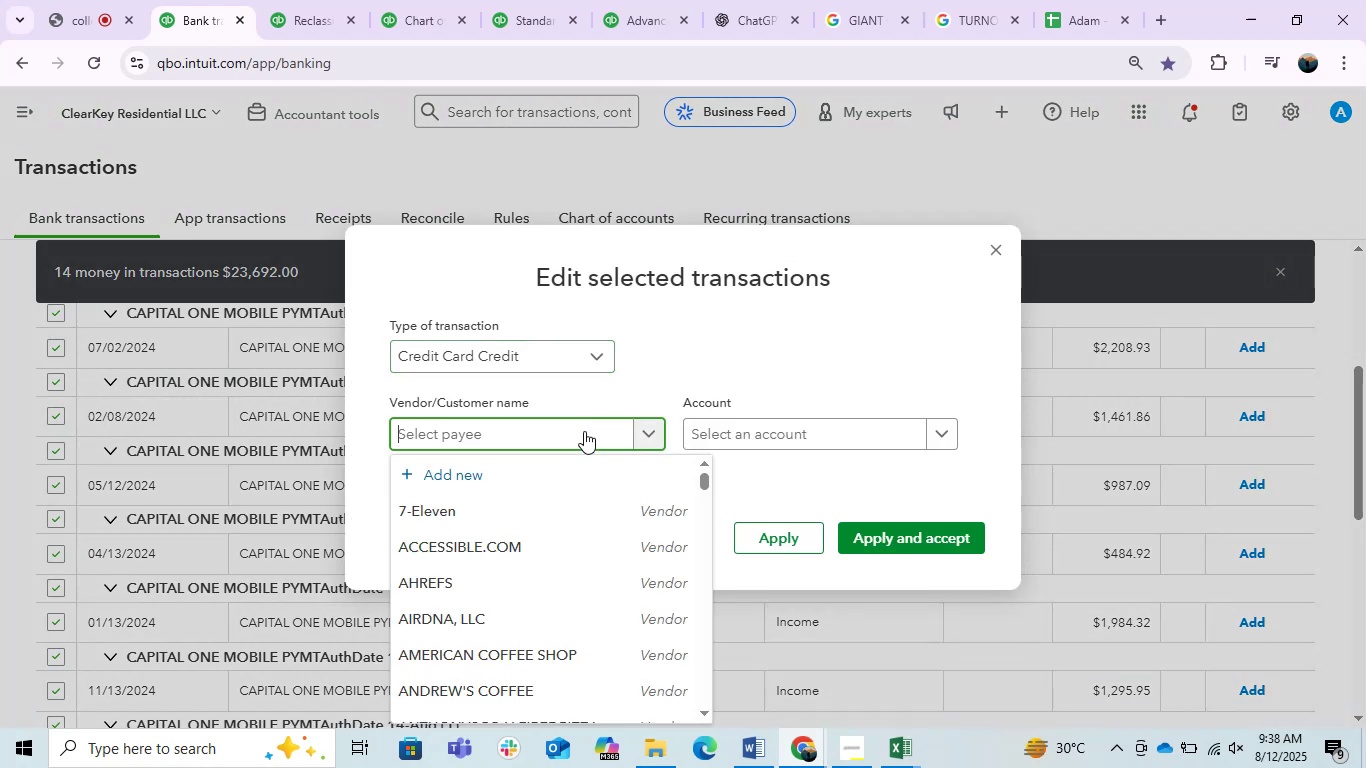 
type(Capit)
 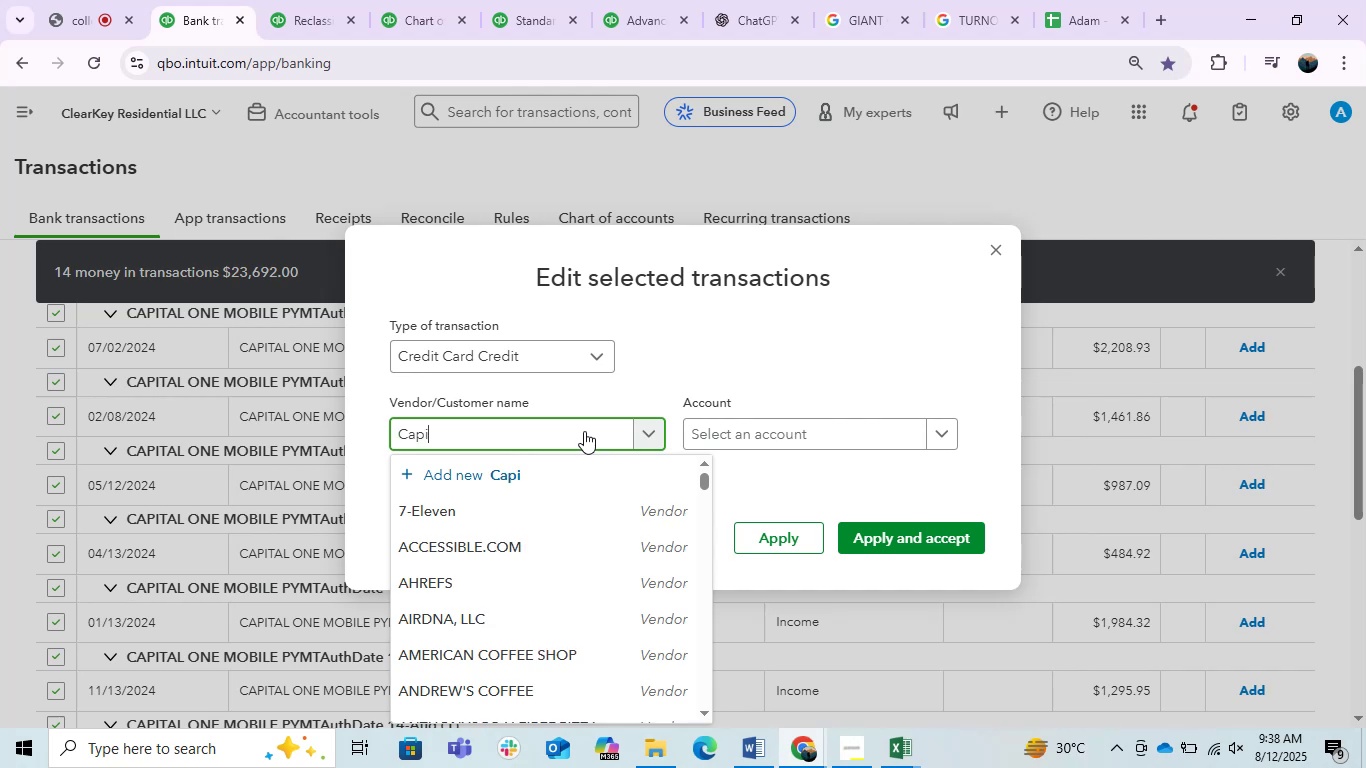 
hold_key(key=A, duration=0.3)
 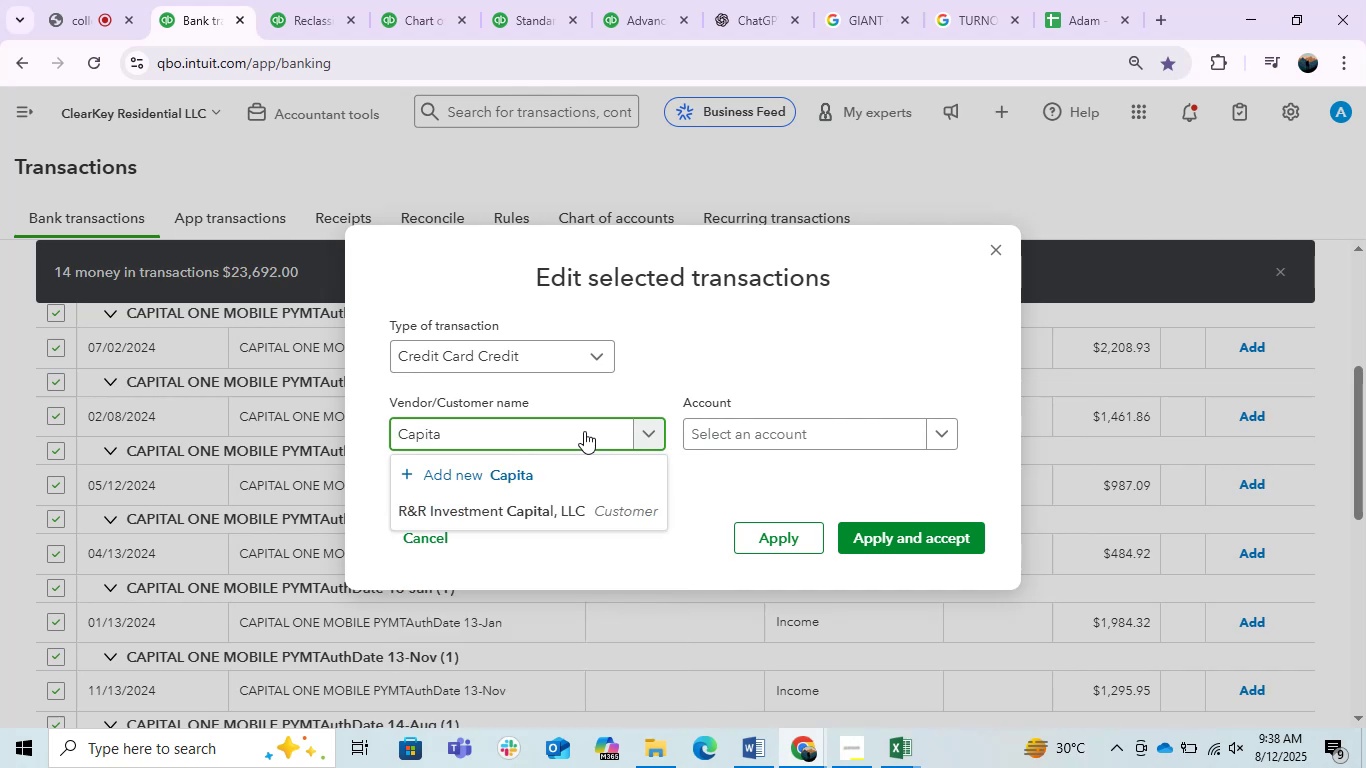 
wait(8.99)
 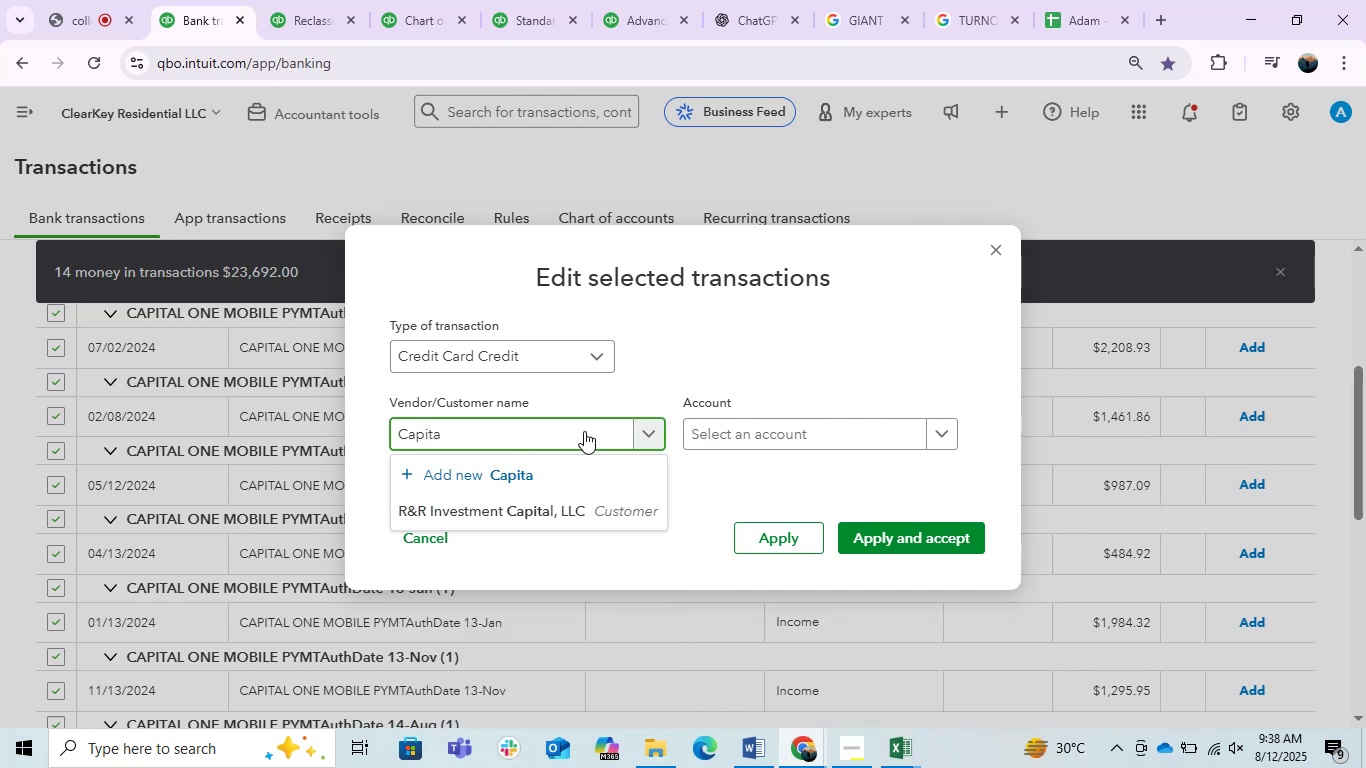 
type(t one)
 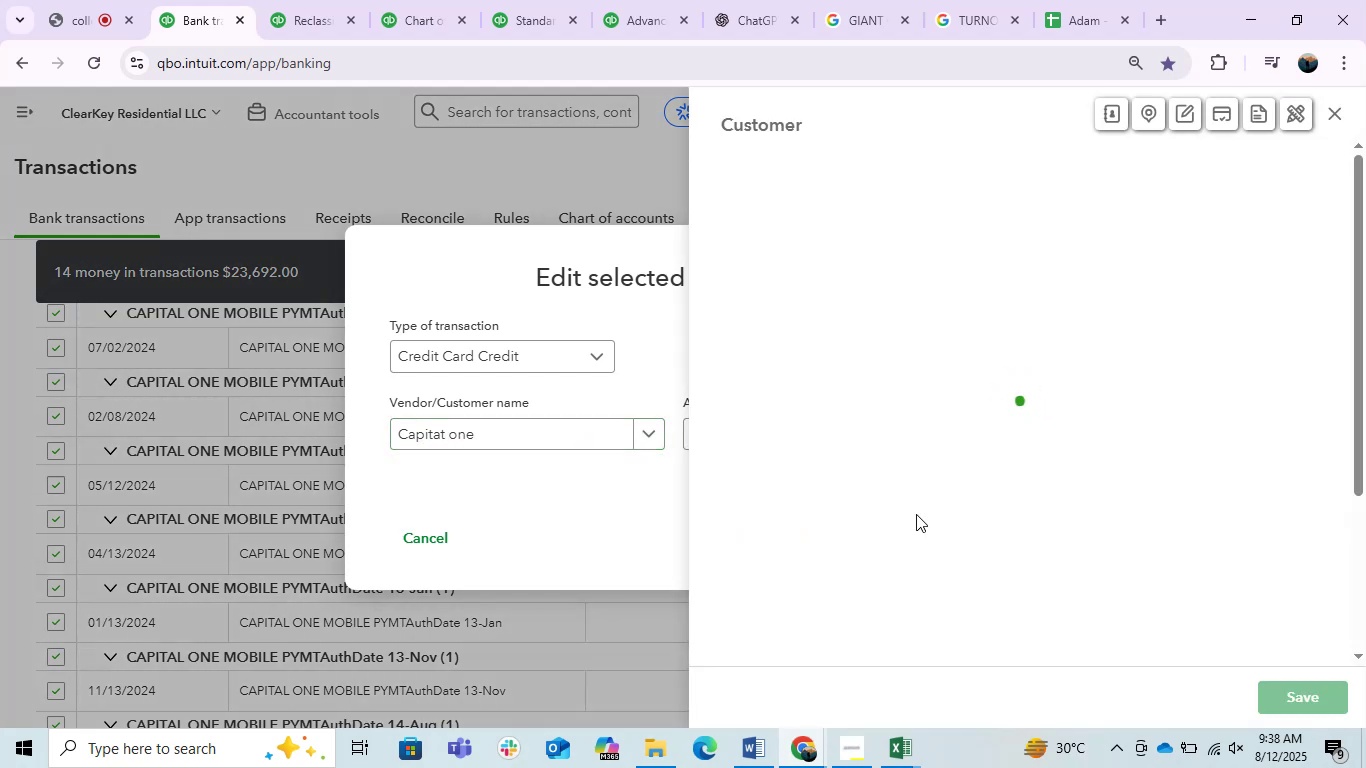 
wait(9.1)
 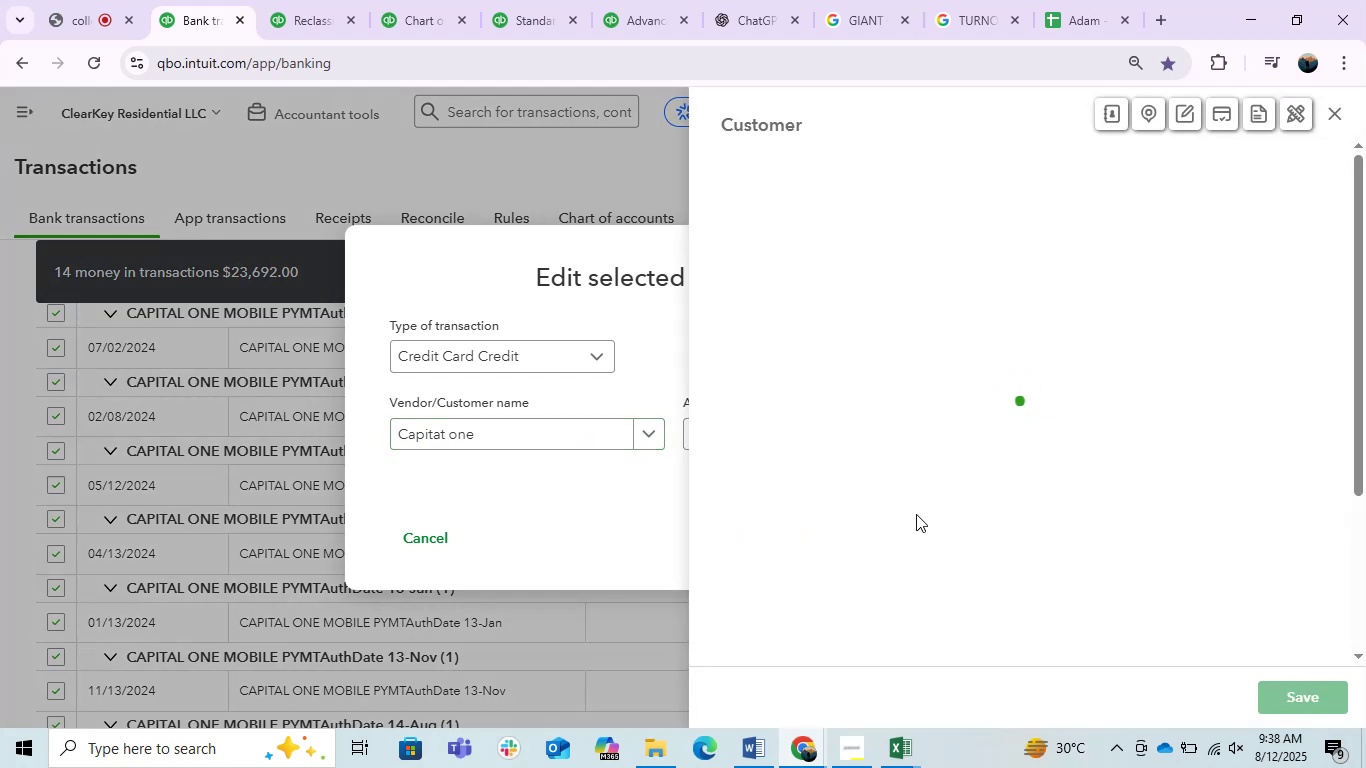 
left_click([1304, 691])
 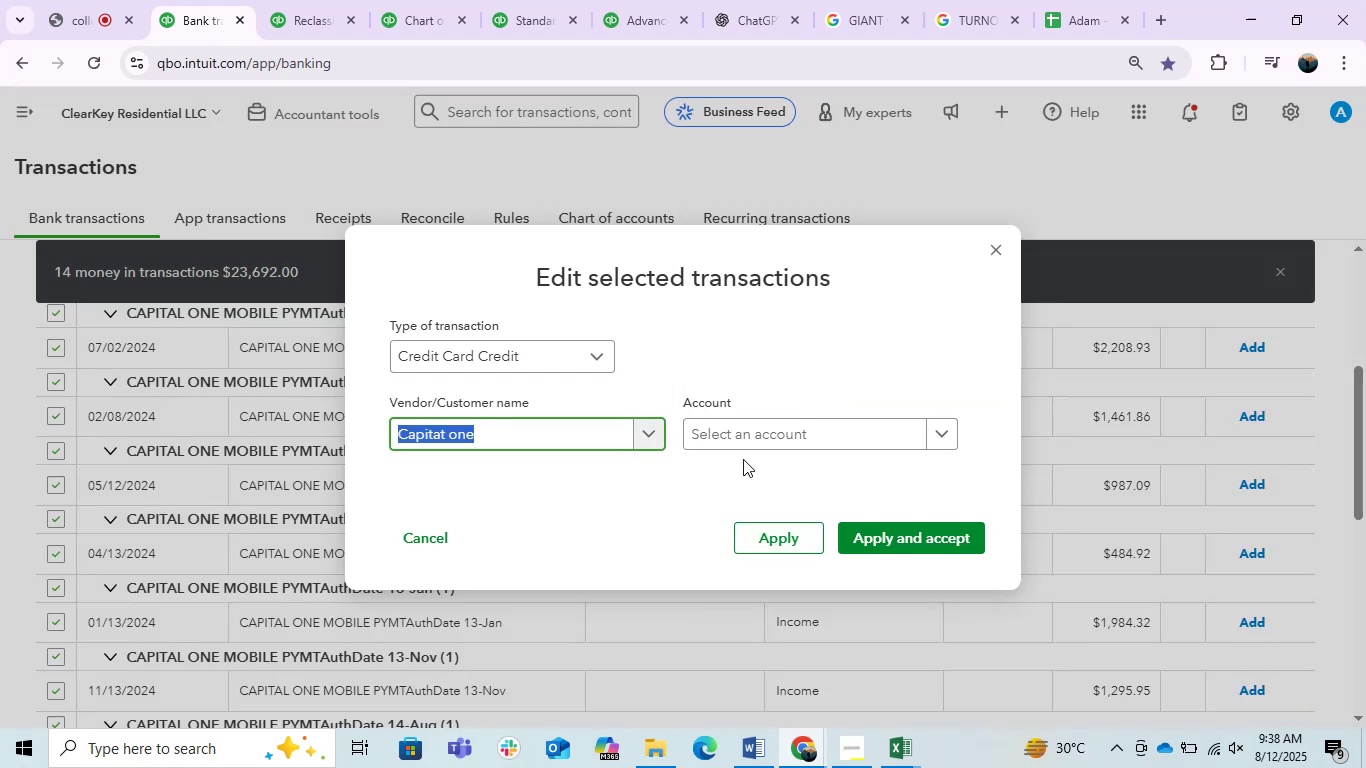 
left_click([757, 438])
 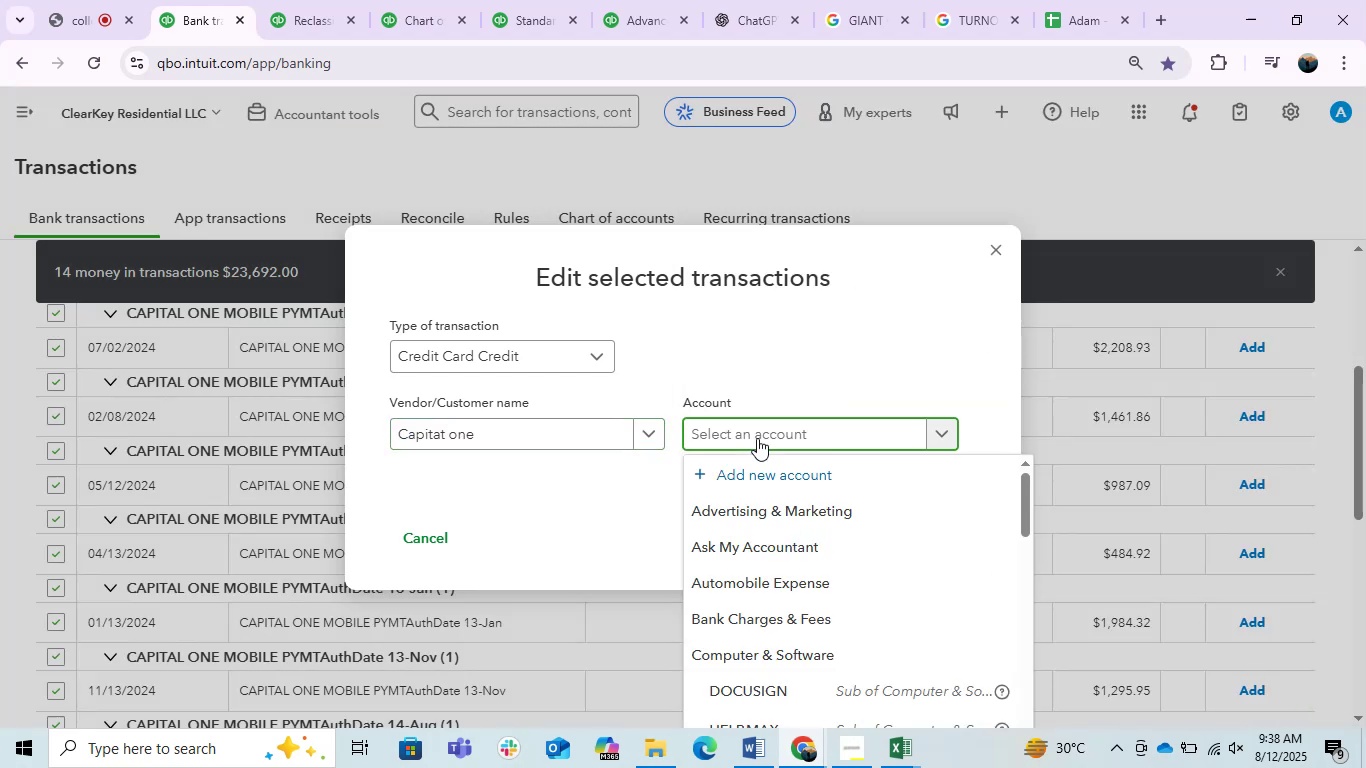 
type(ask)
 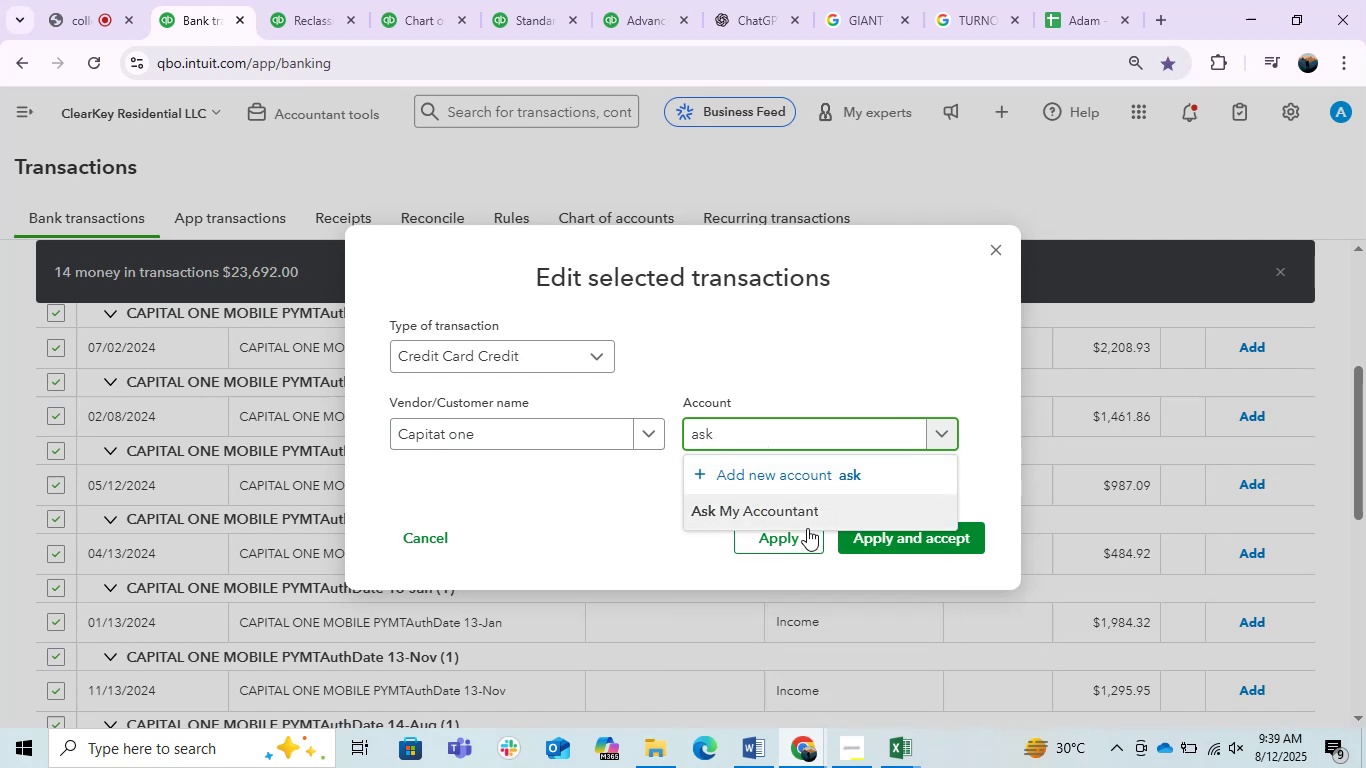 
left_click([778, 504])
 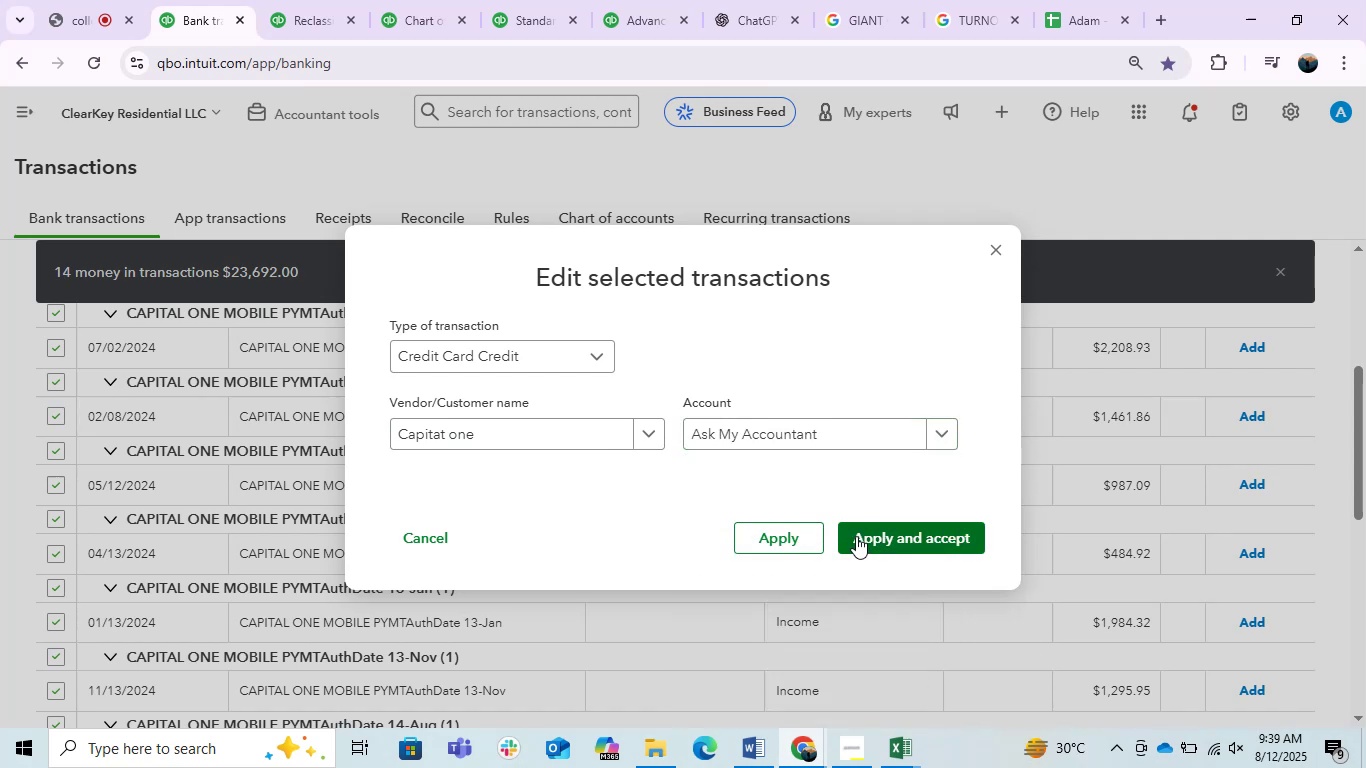 
left_click([856, 536])
 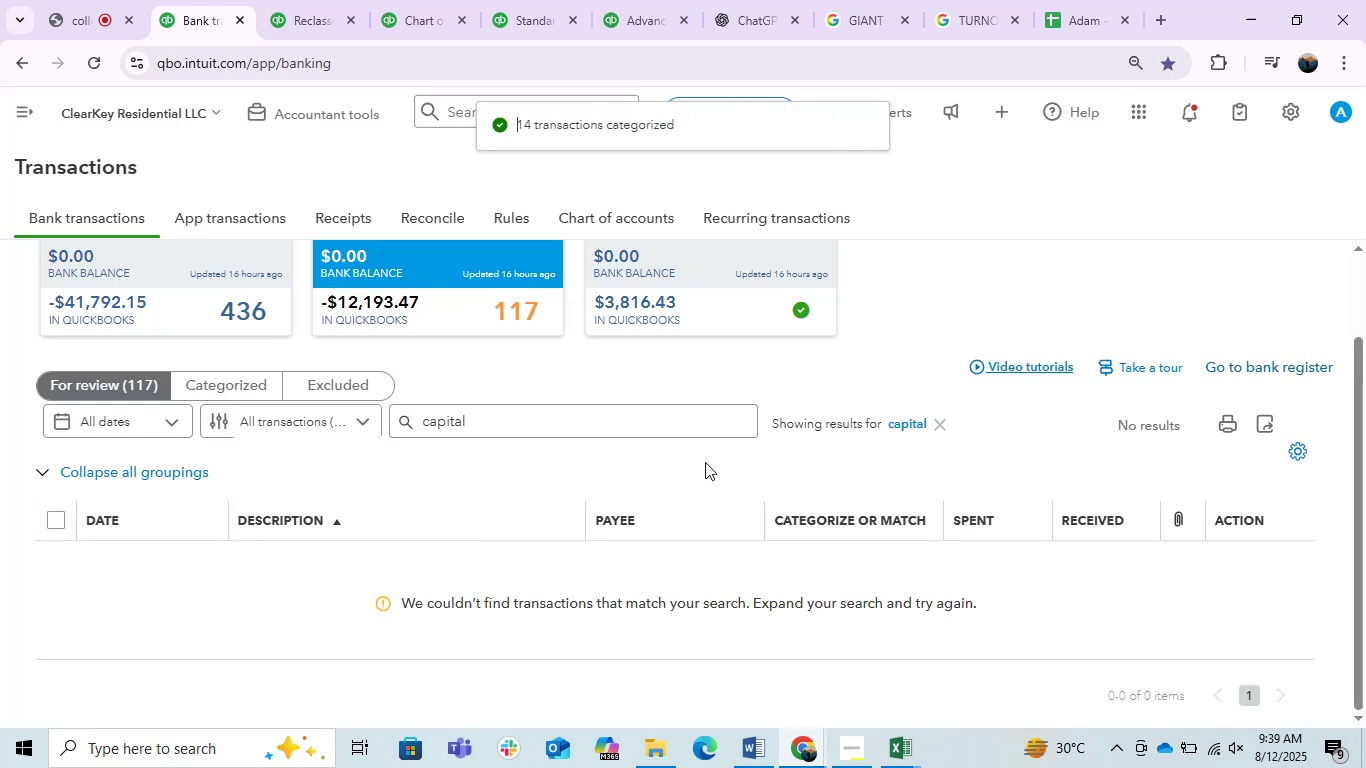 
left_click([943, 425])
 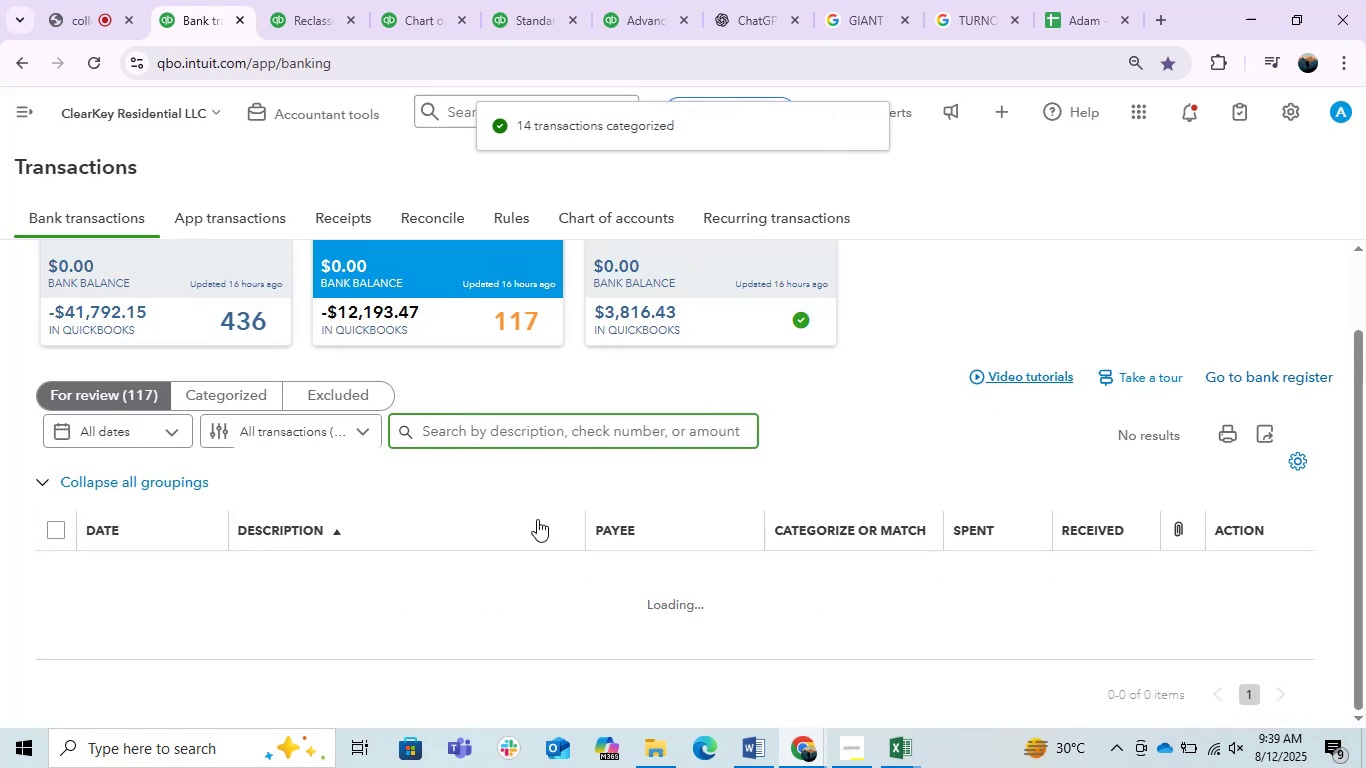 
scroll: coordinate [536, 519], scroll_direction: down, amount: 3.0
 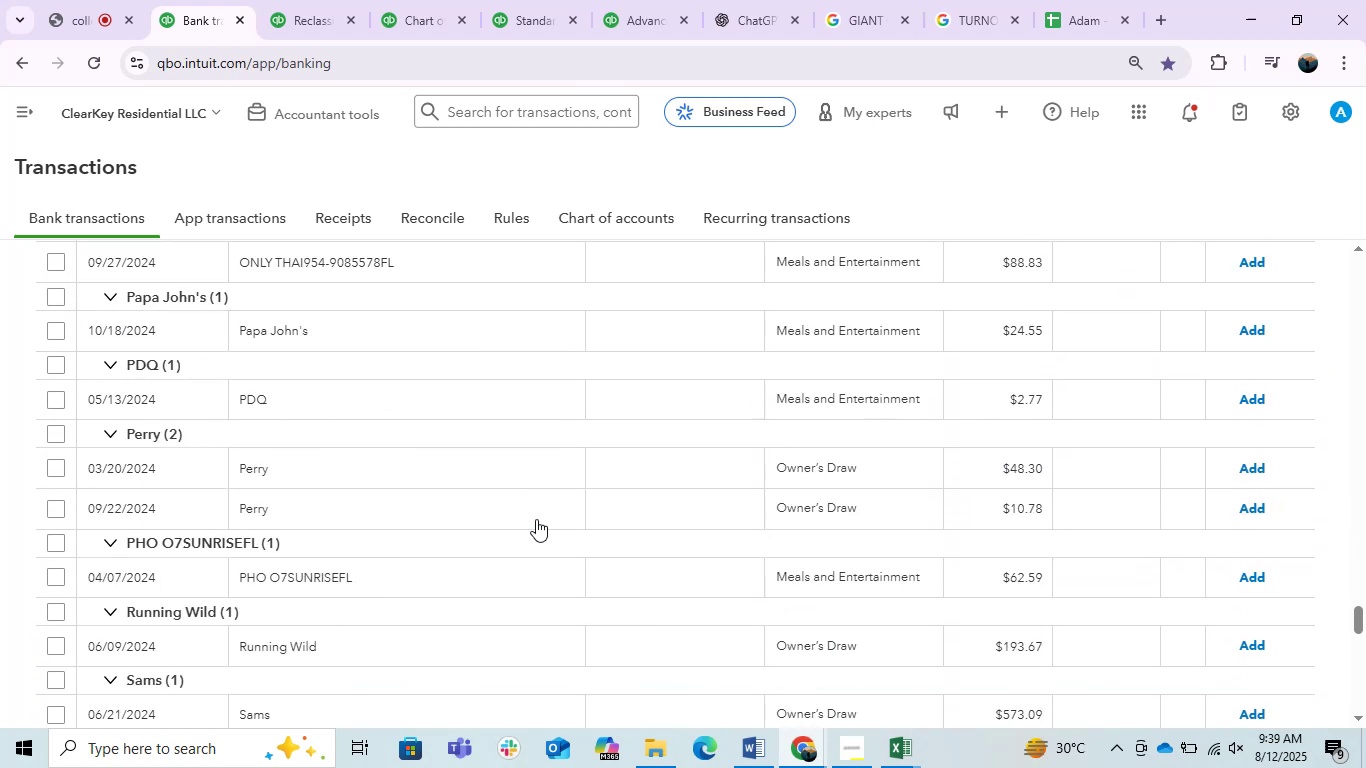 
scroll: coordinate [536, 519], scroll_direction: up, amount: 2.0
 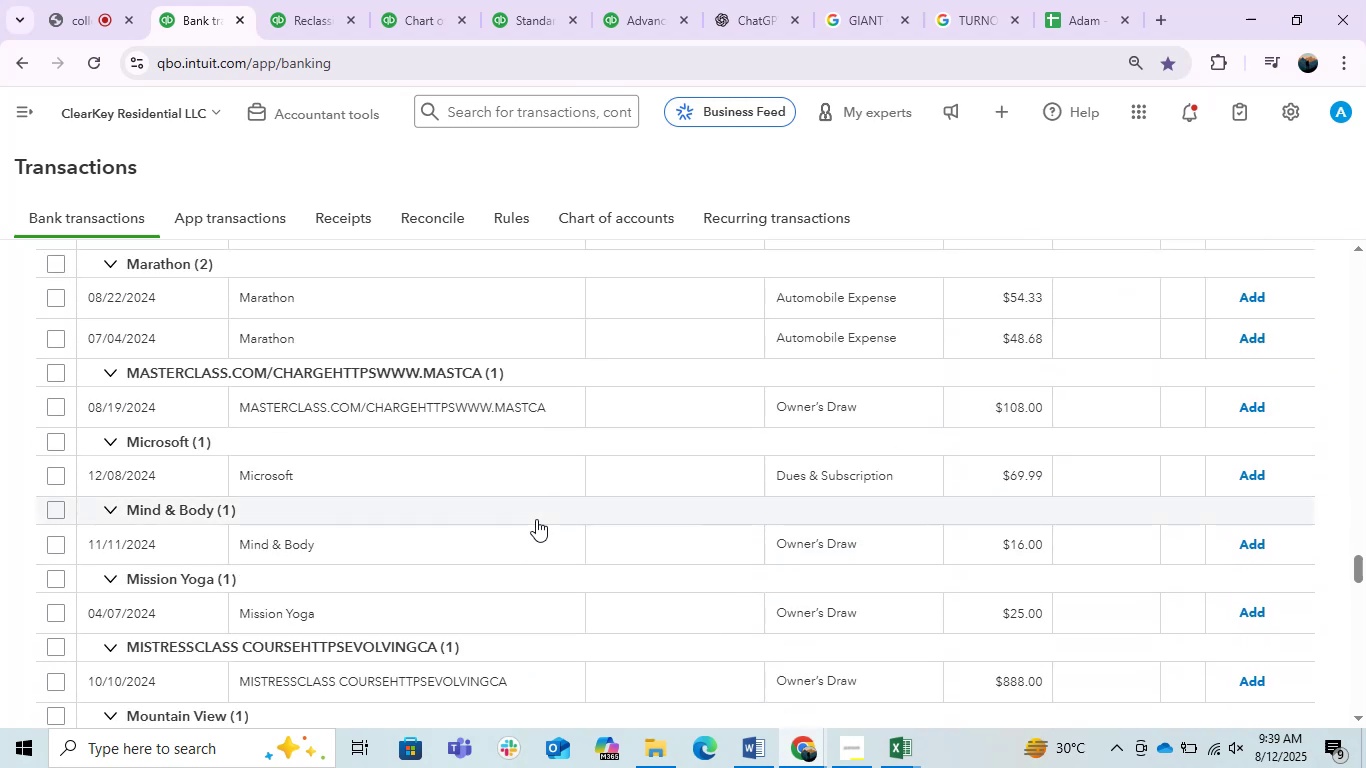 
scroll: coordinate [536, 519], scroll_direction: none, amount: 0.0
 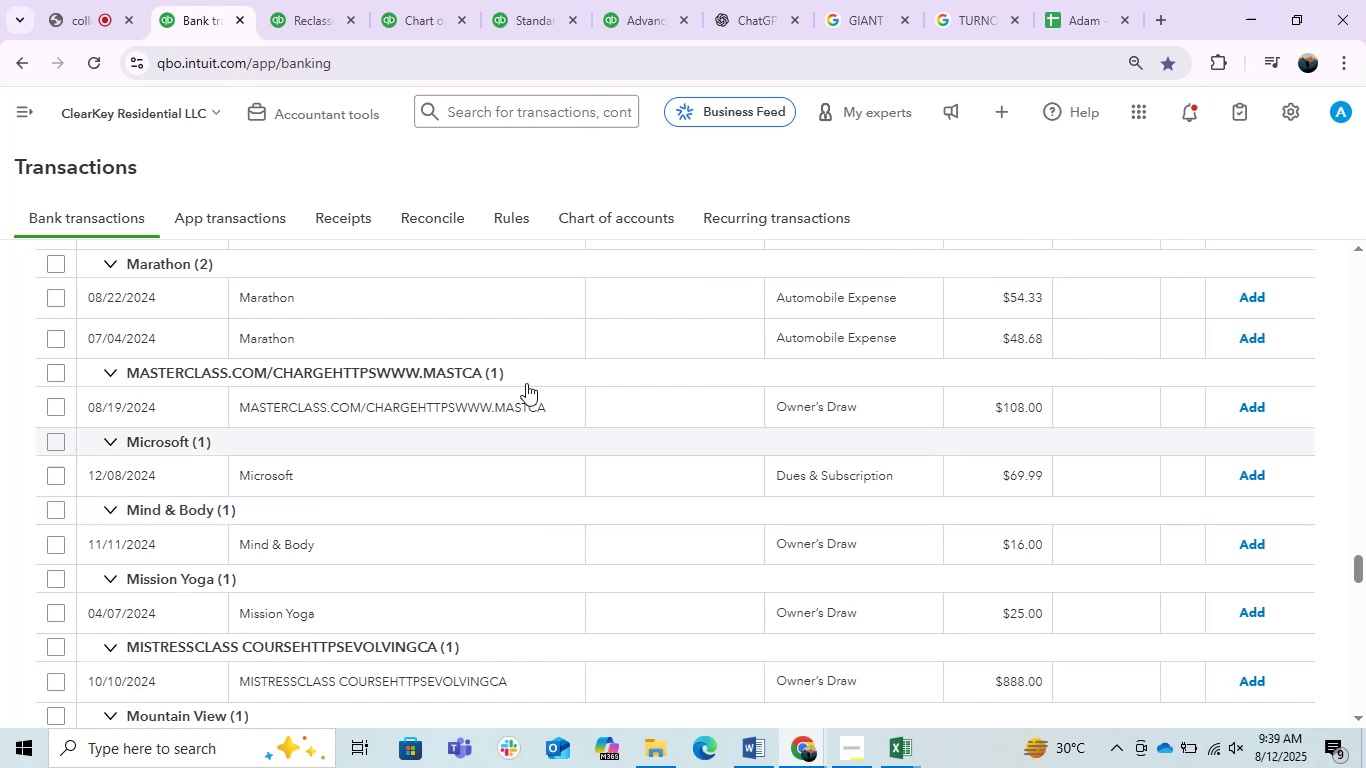 
left_click([482, 313])
 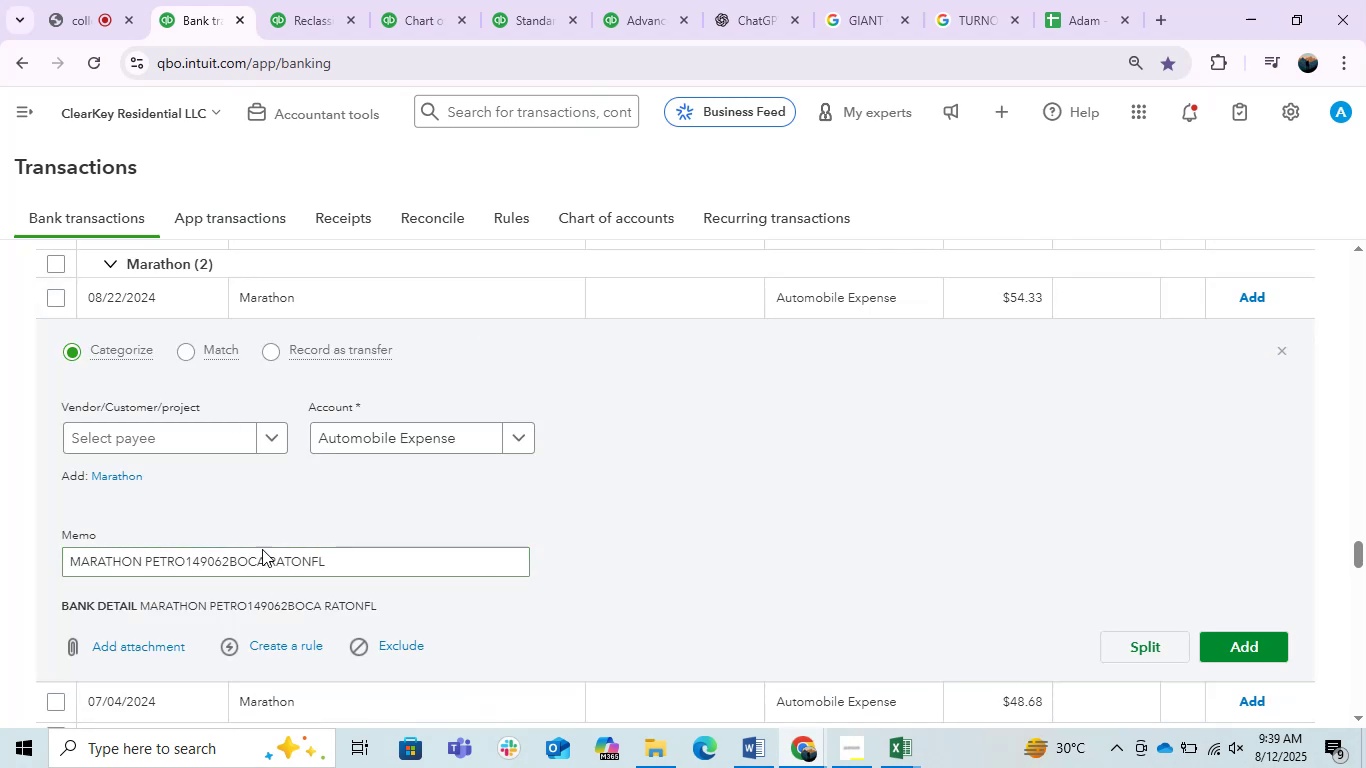 
left_click_drag(start_coordinate=[185, 563], to_coordinate=[0, 534])
 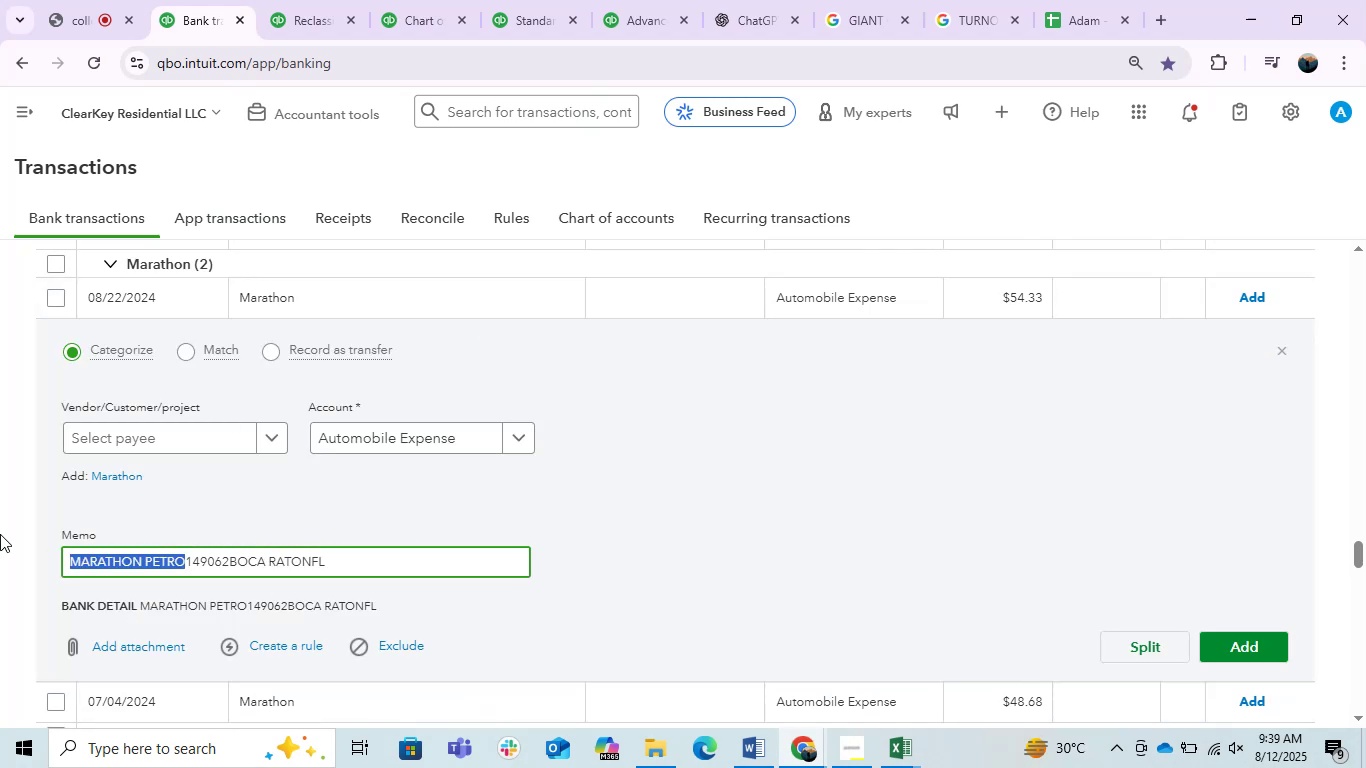 
key(Control+C)
 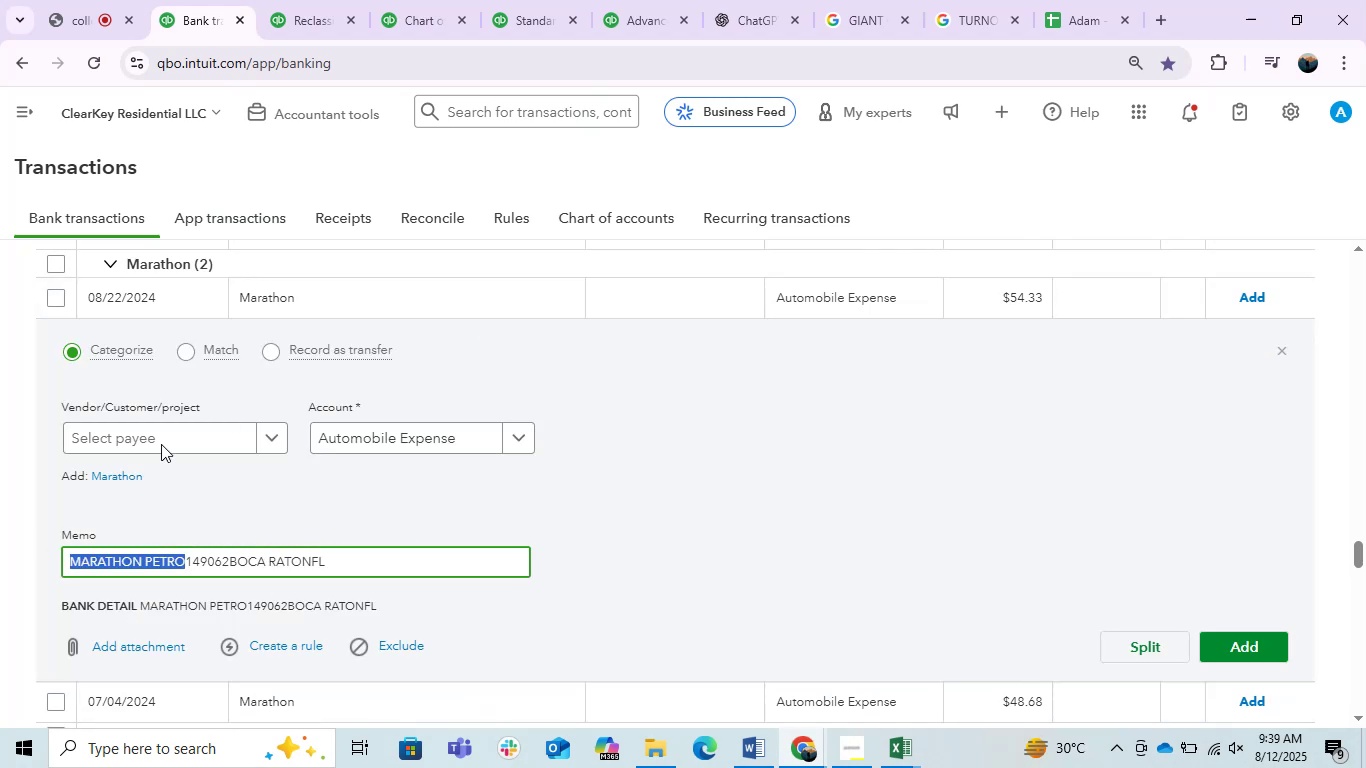 
left_click([149, 429])
 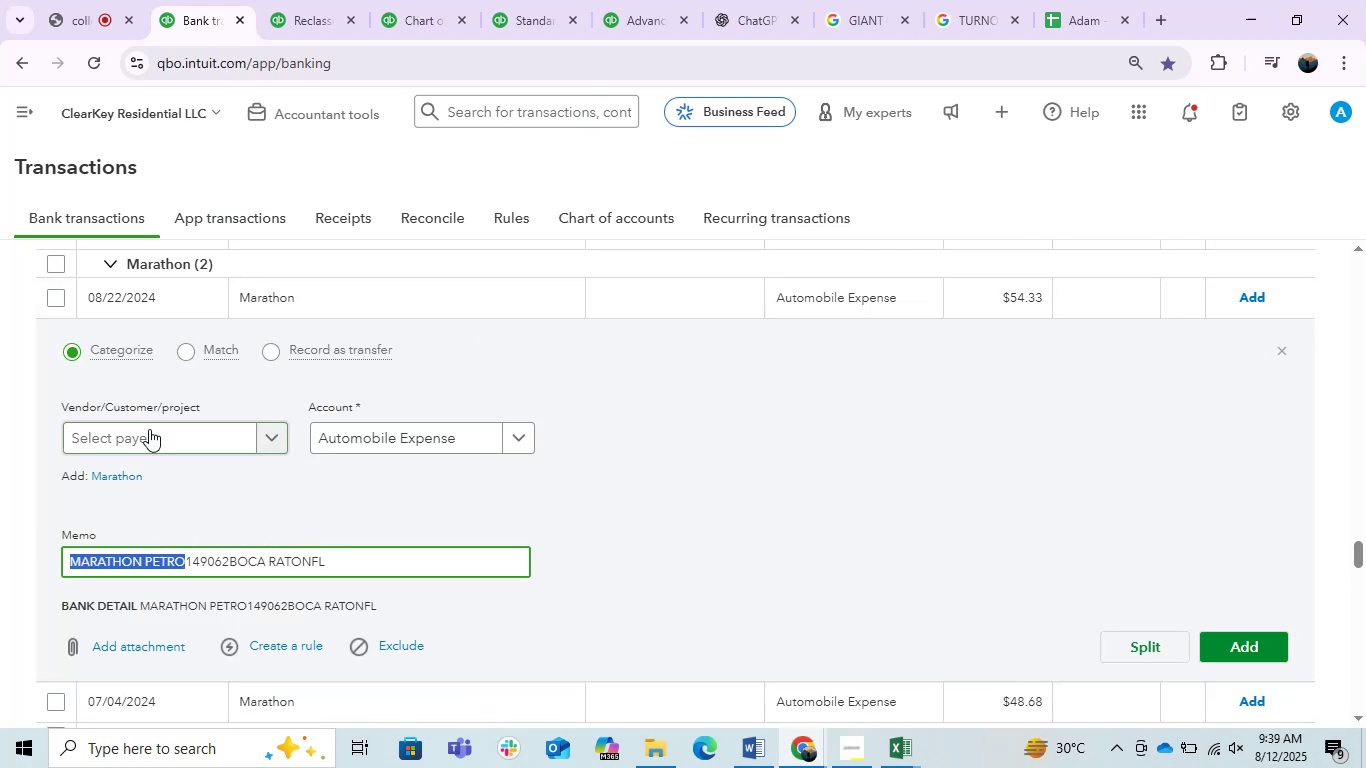 
key(Control+ControlLeft)
 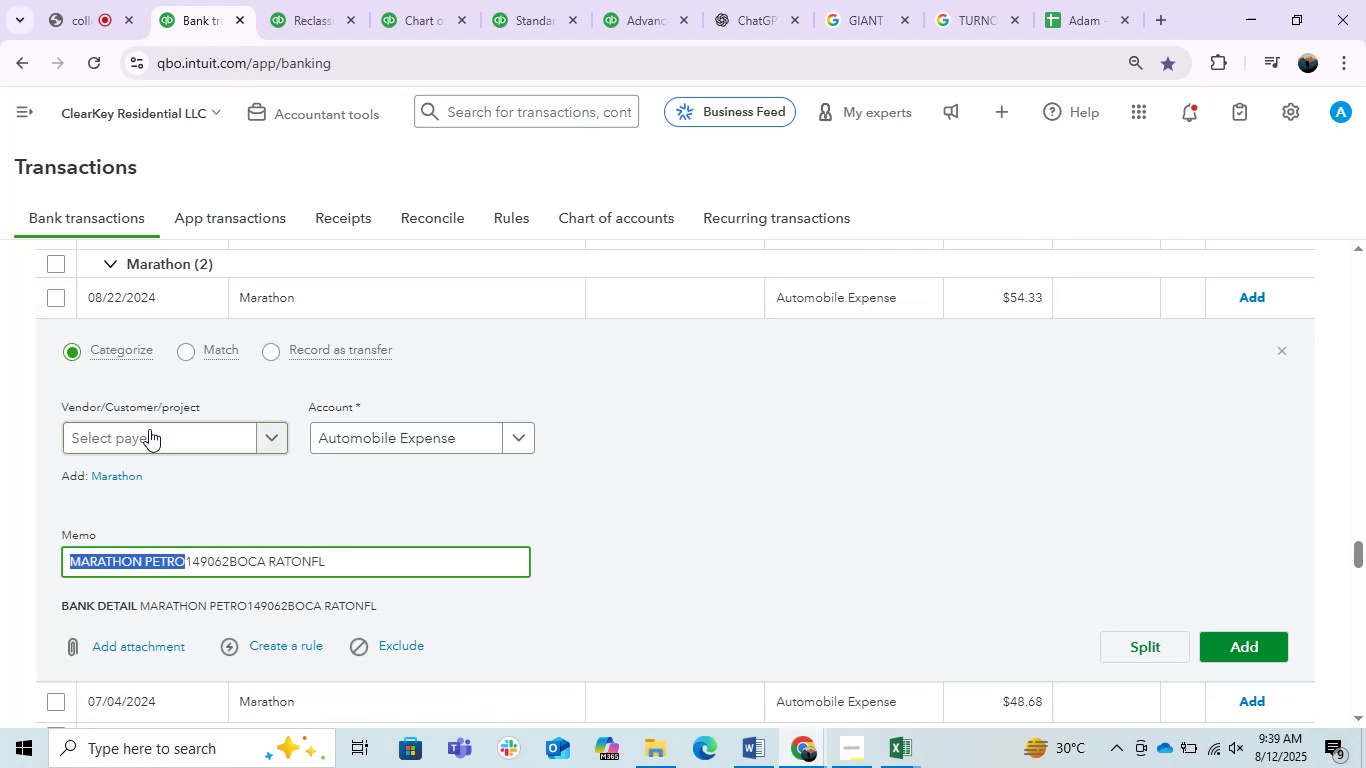 
key(Control+V)
 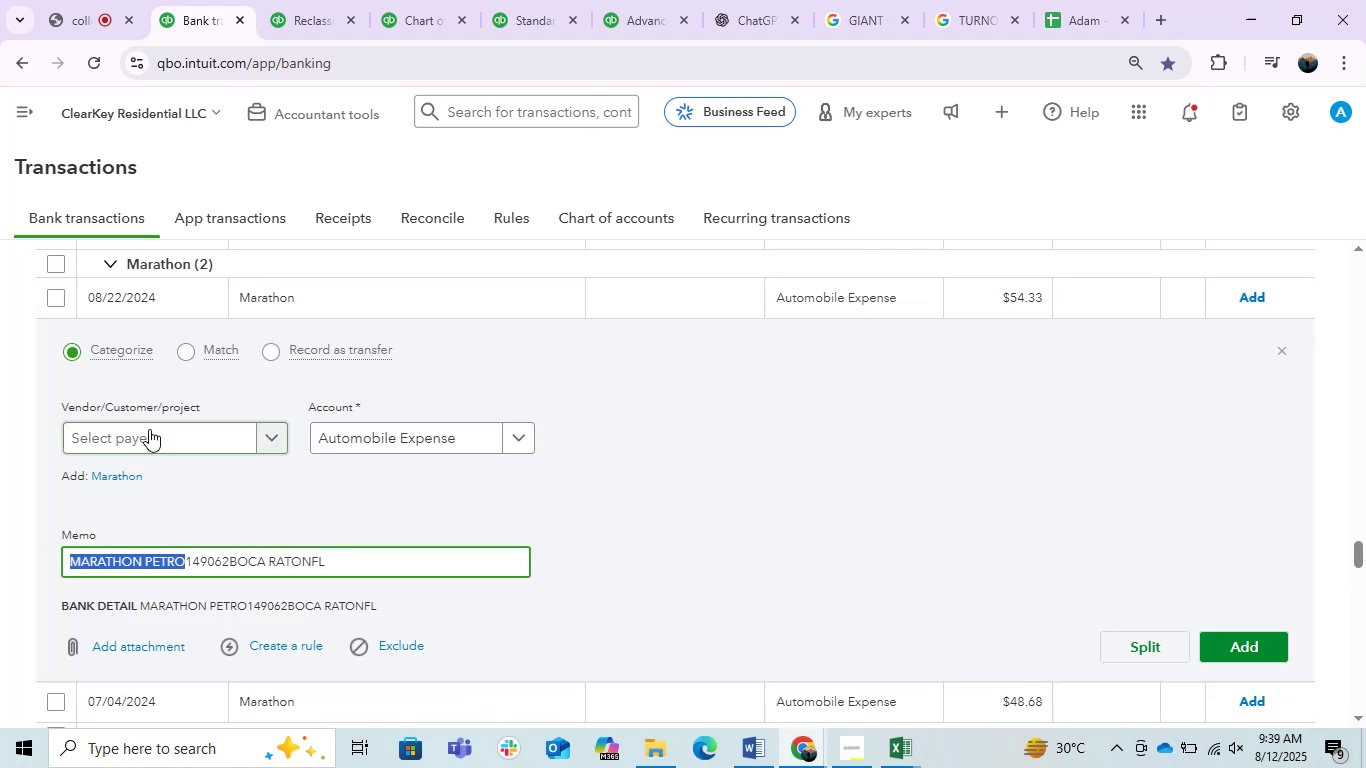 
mouse_move([210, 417])
 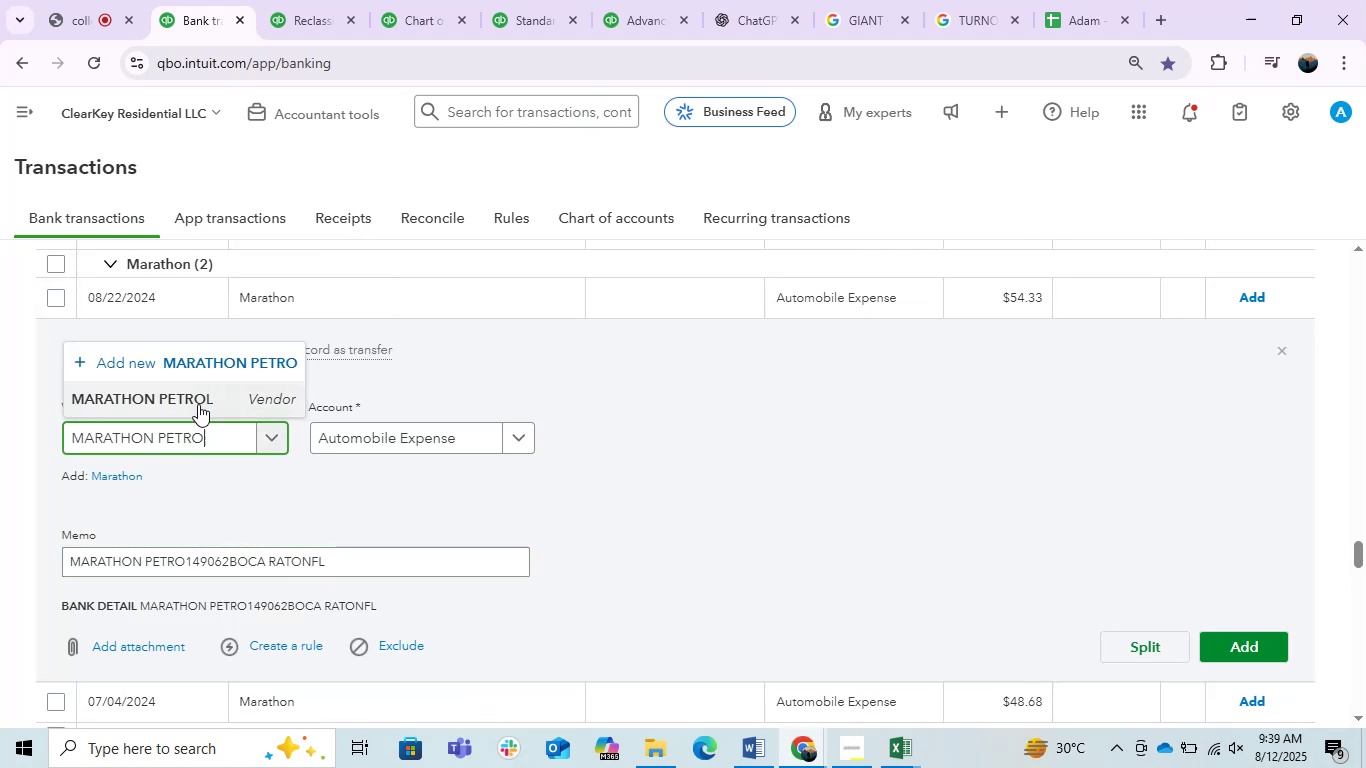 
left_click([195, 402])
 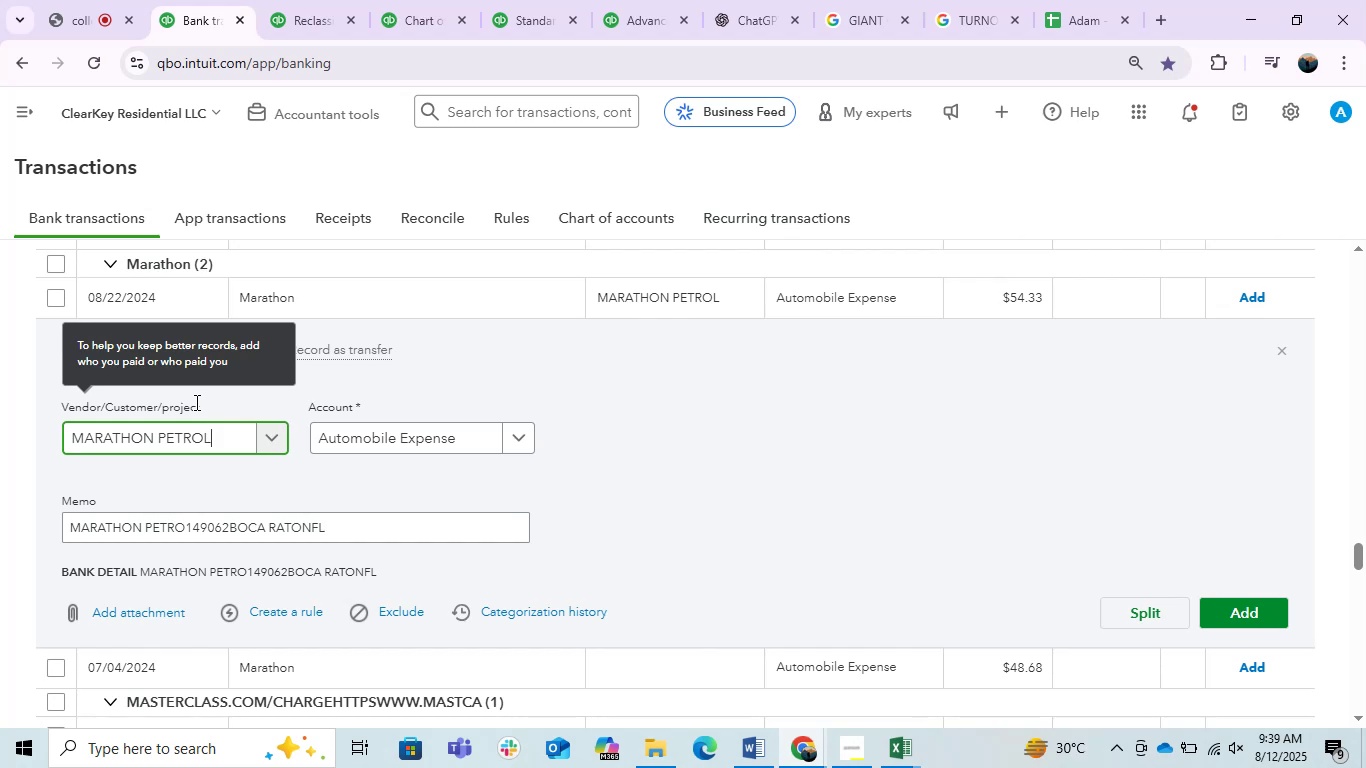 
wait(17.72)
 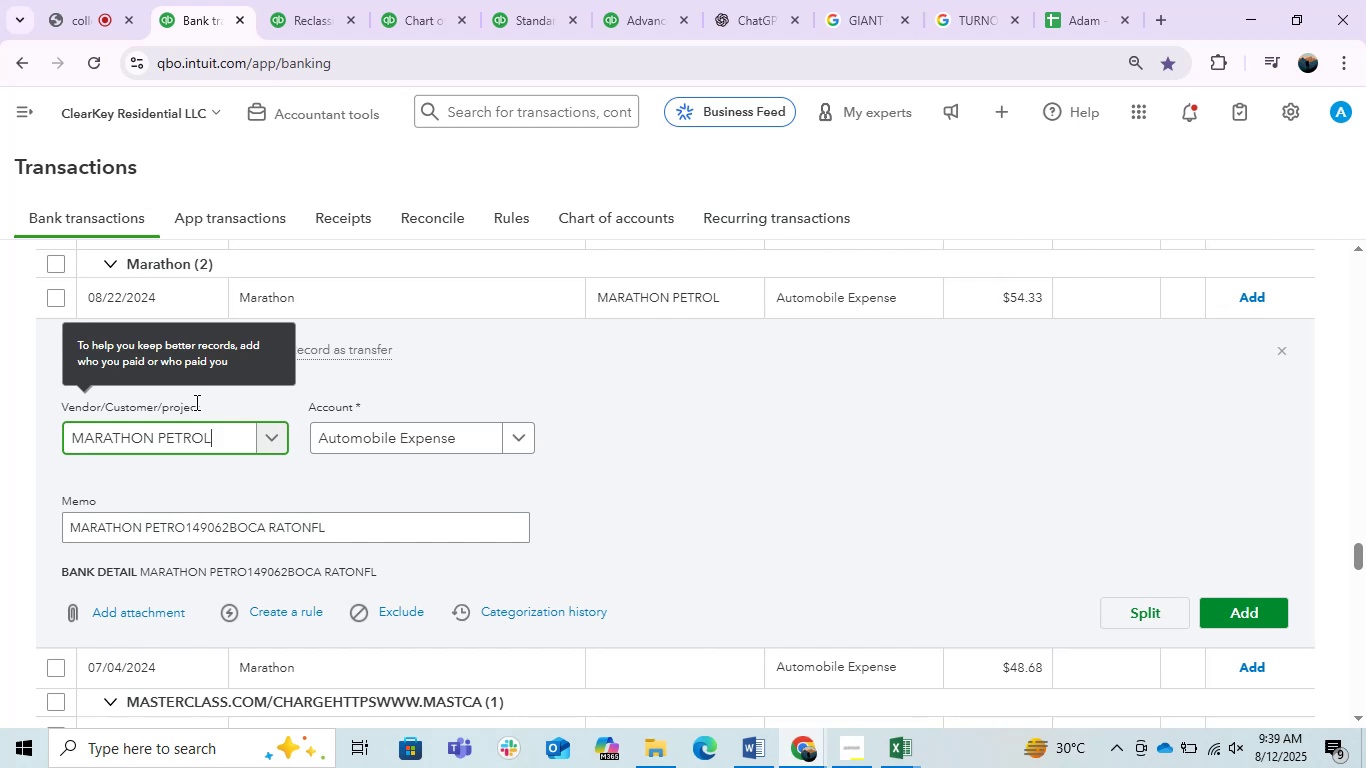 
left_click([1233, 608])
 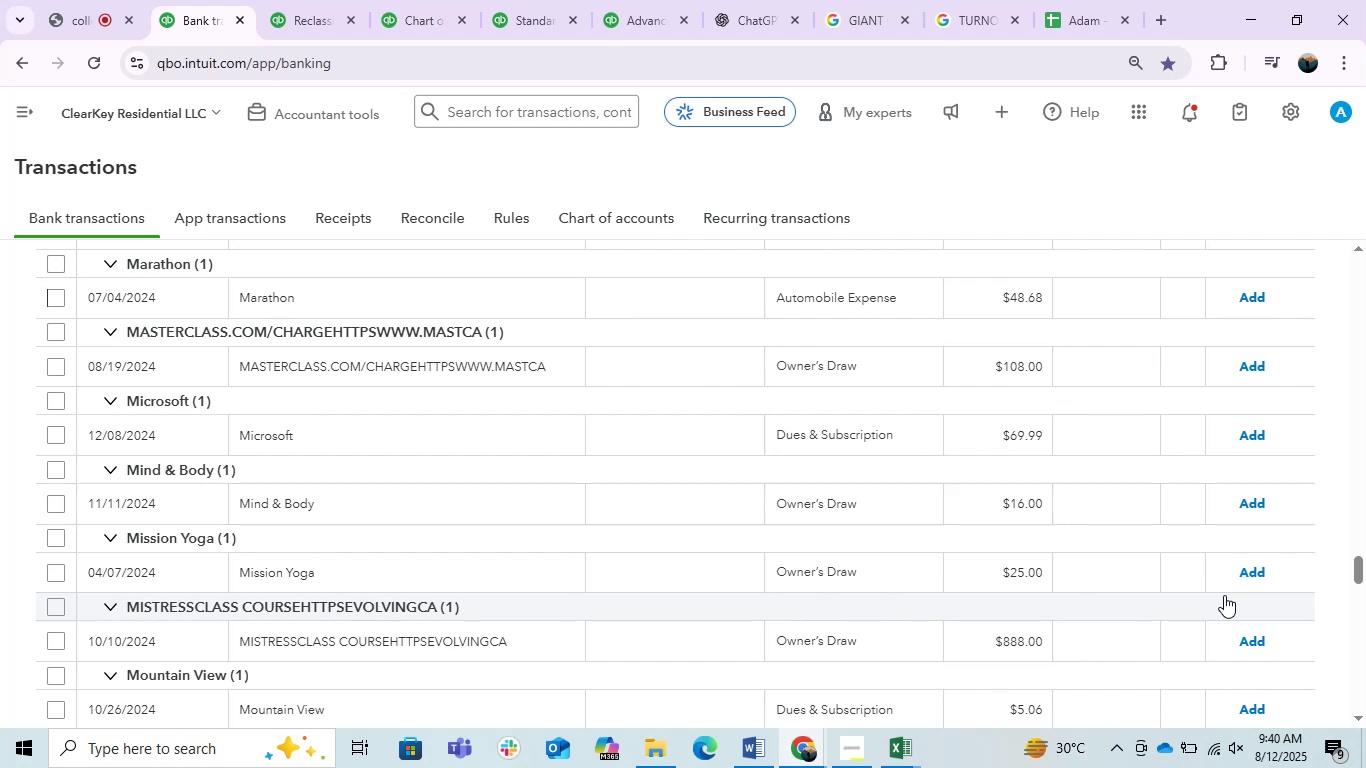 
wait(31.32)
 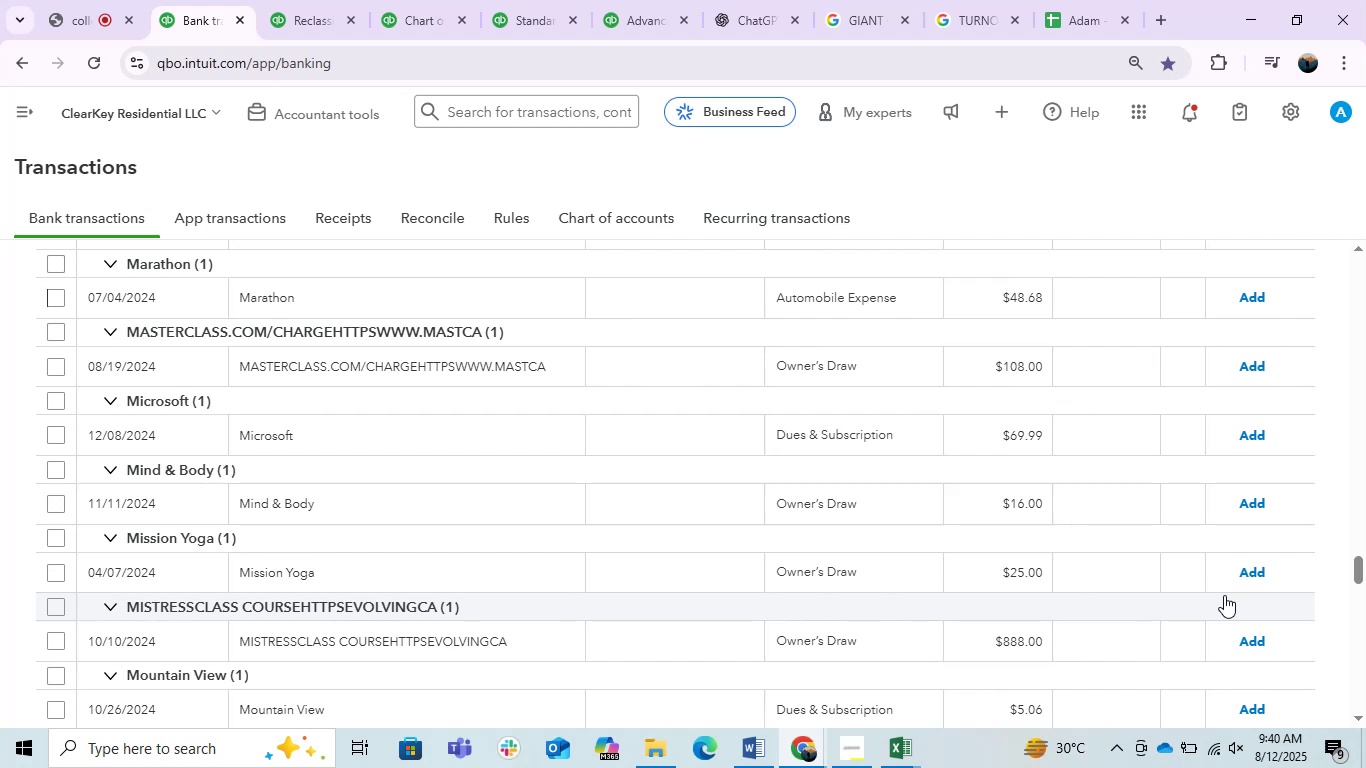 
scroll: coordinate [505, 548], scroll_direction: down, amount: 1.0
 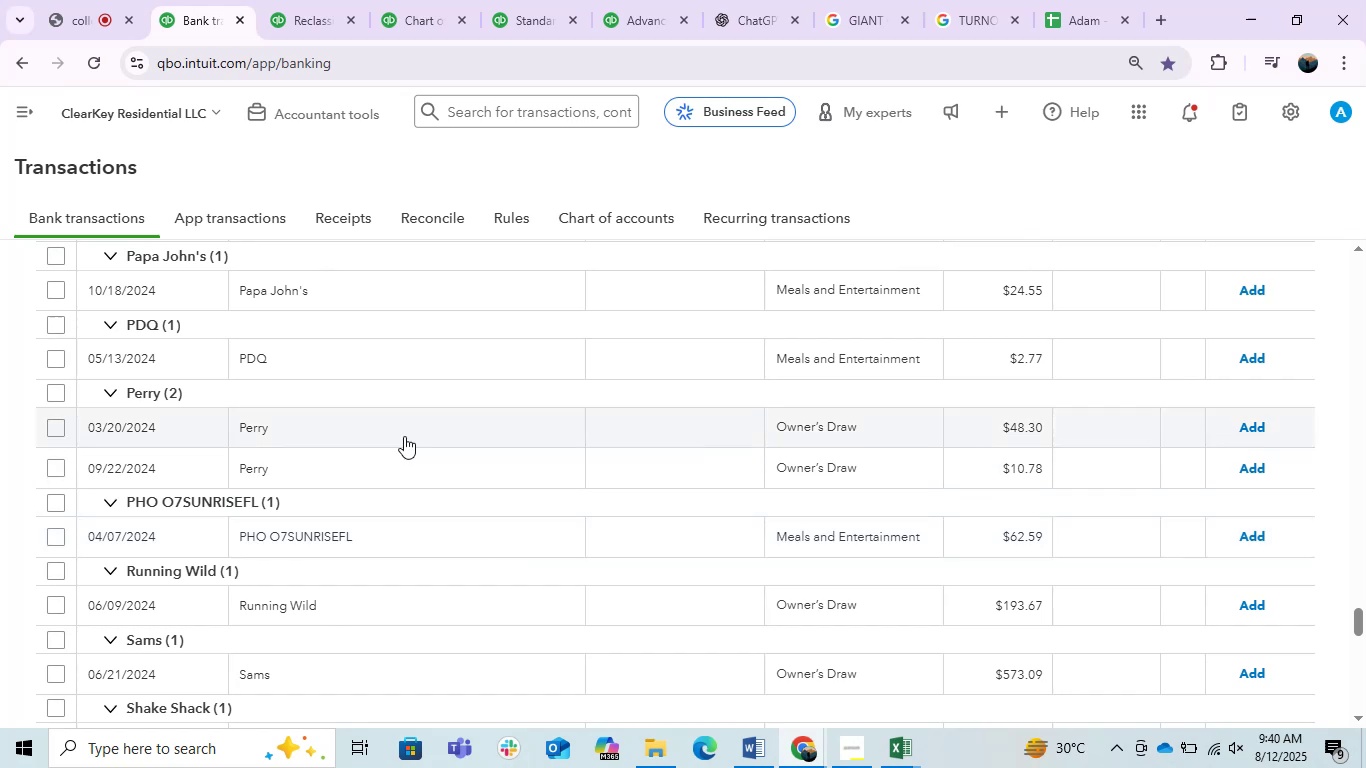 
left_click([404, 436])
 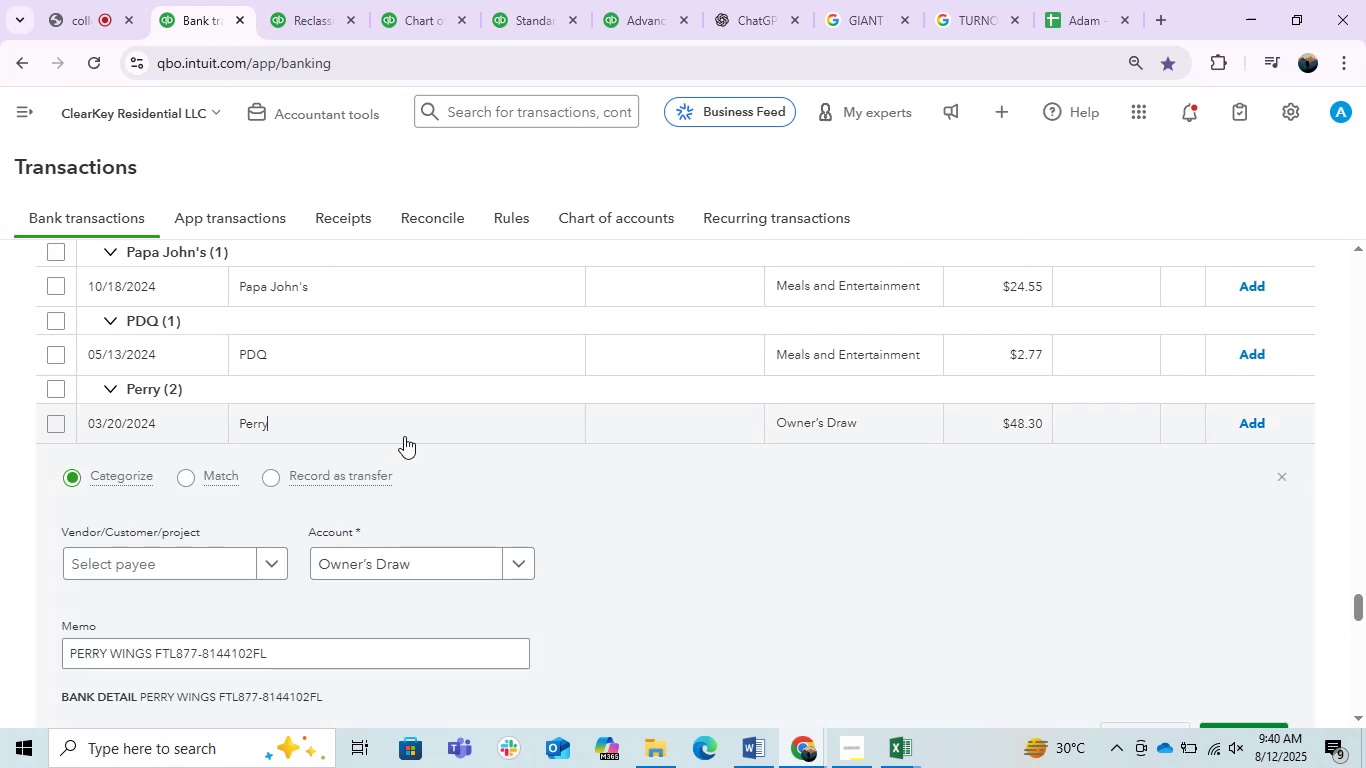 
wait(8.14)
 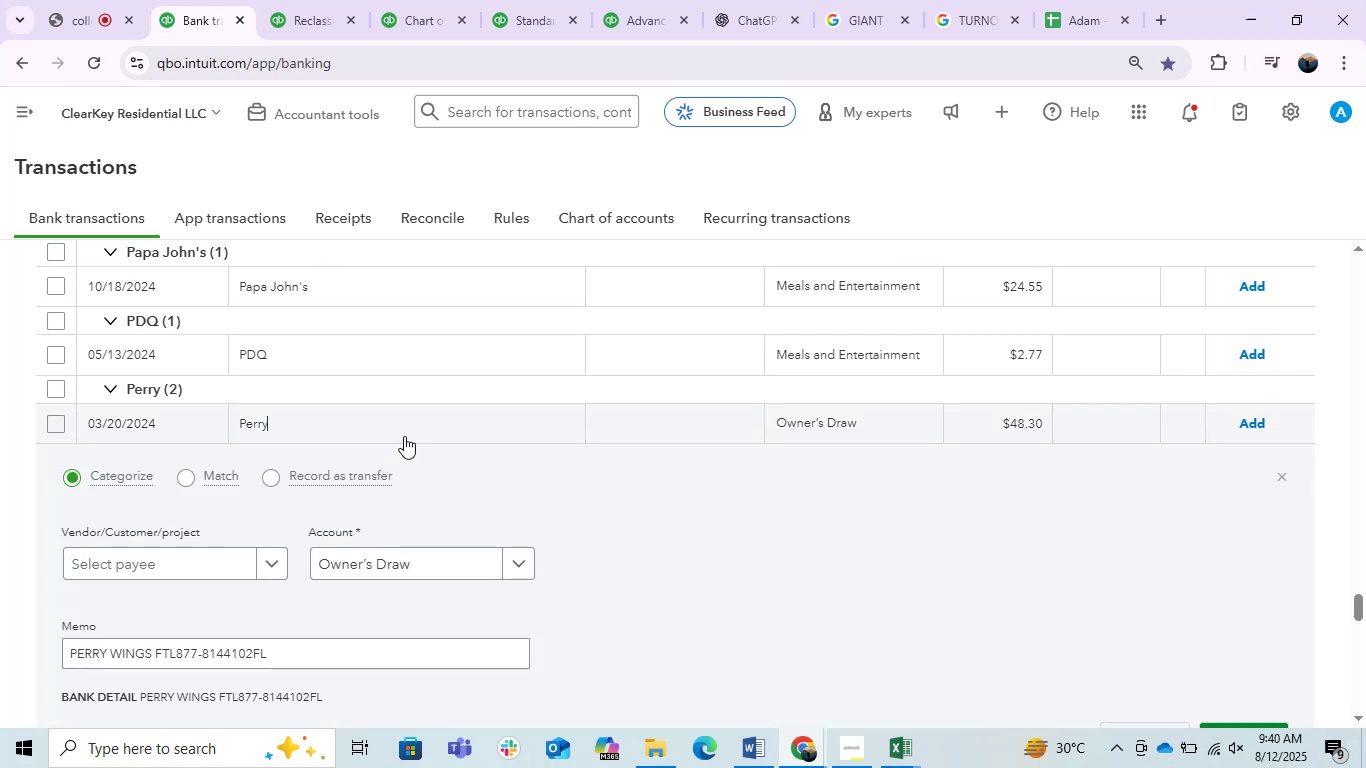 
left_click_drag(start_coordinate=[149, 652], to_coordinate=[48, 656])
 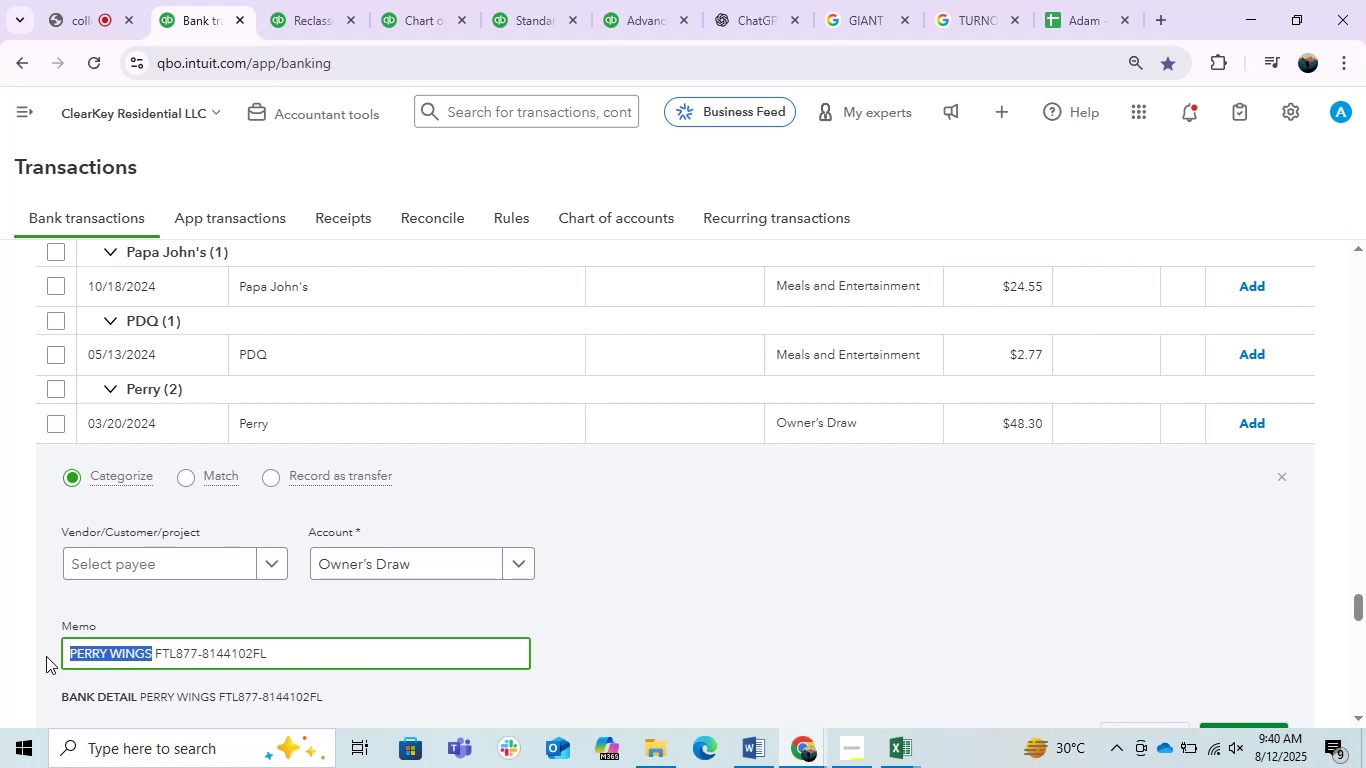 
key(Control+C)
 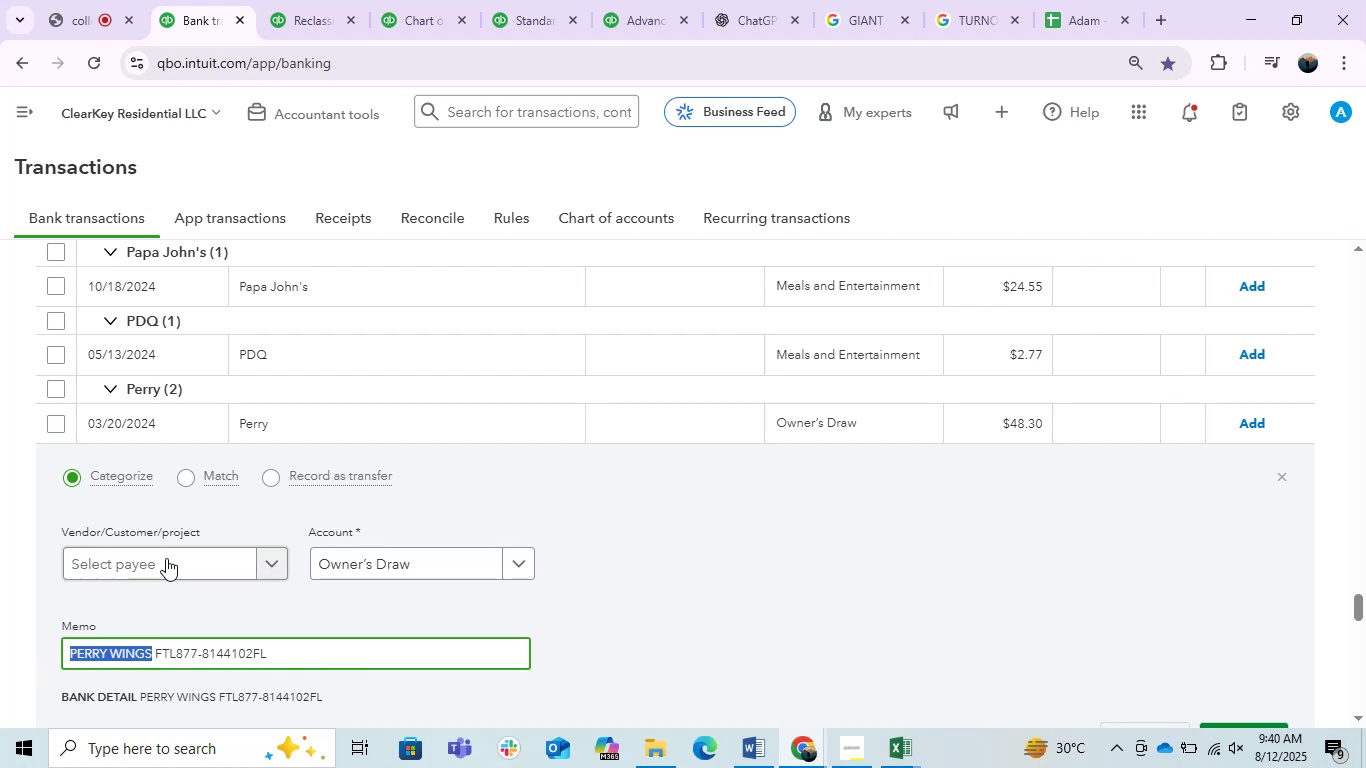 
left_click([169, 555])
 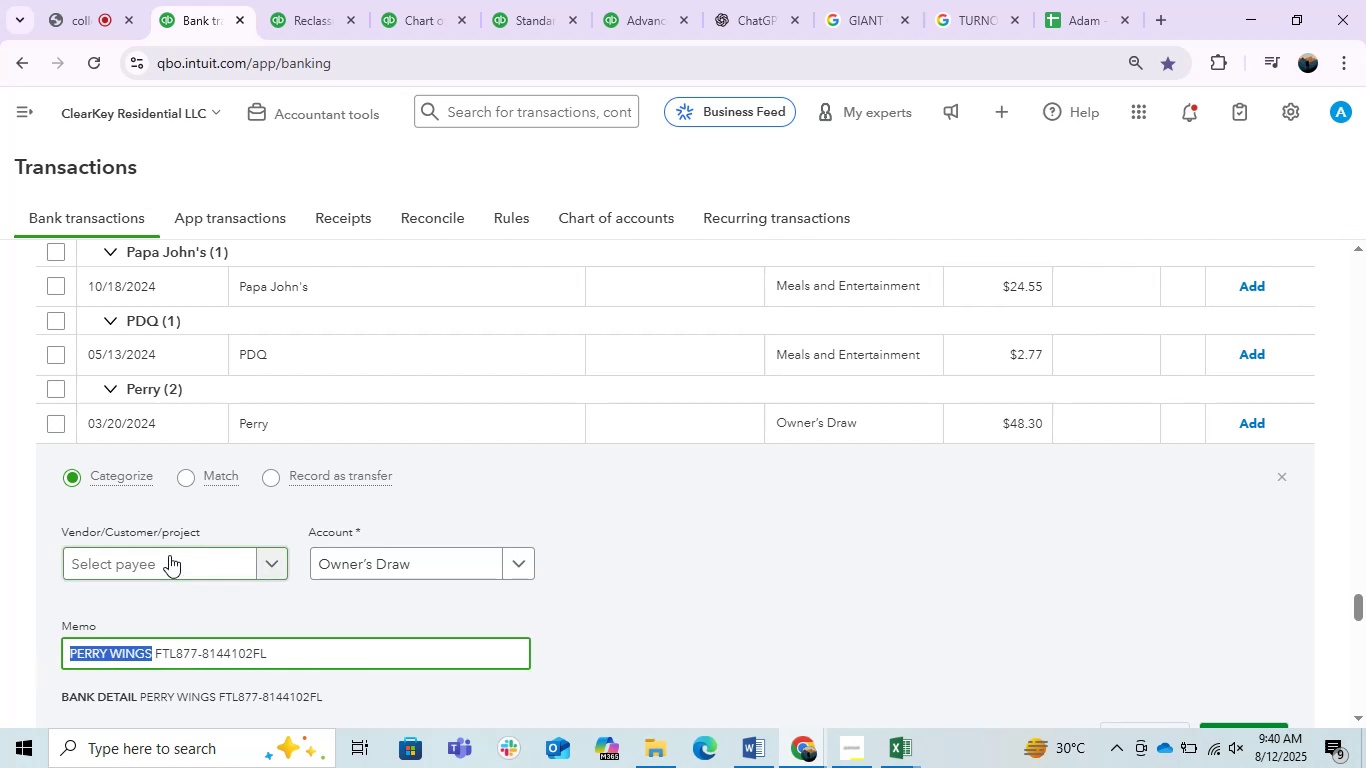 
key(Control+ControlLeft)
 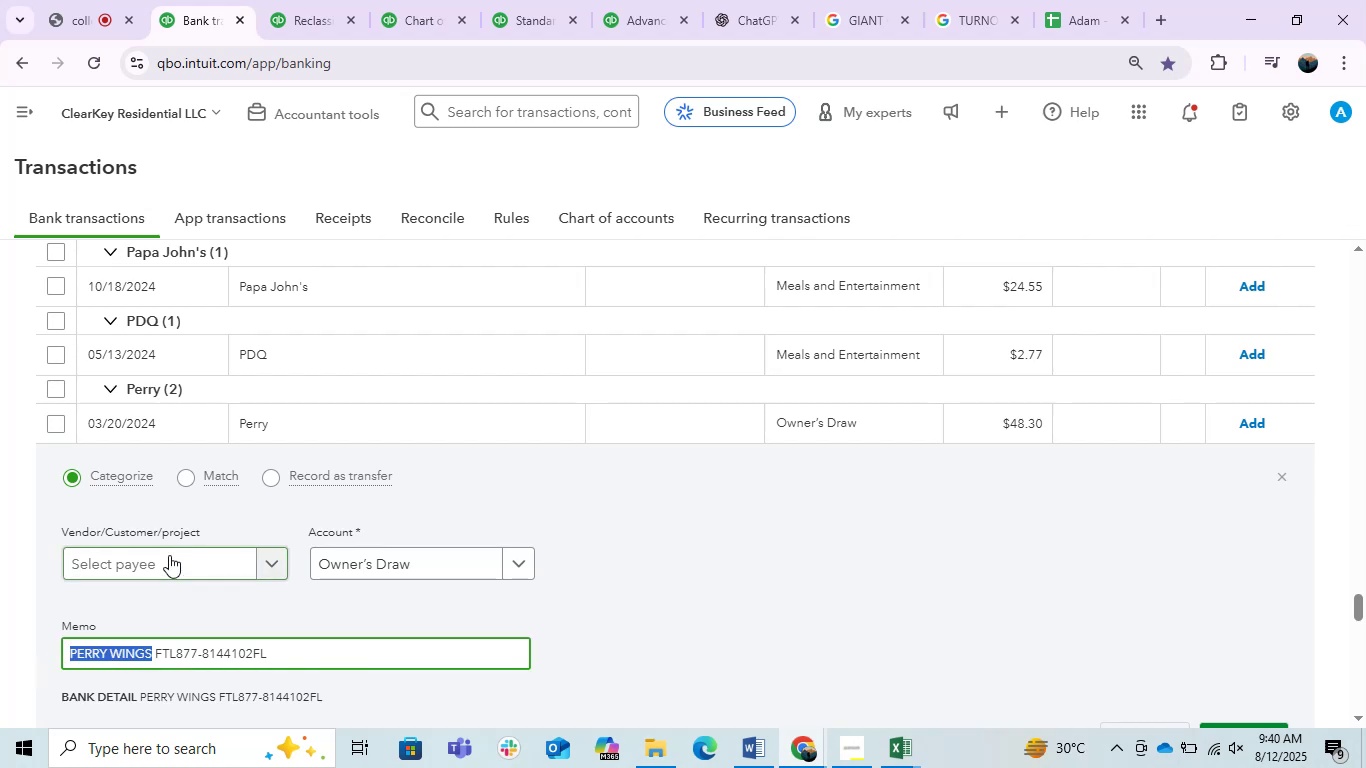 
key(Control+V)
 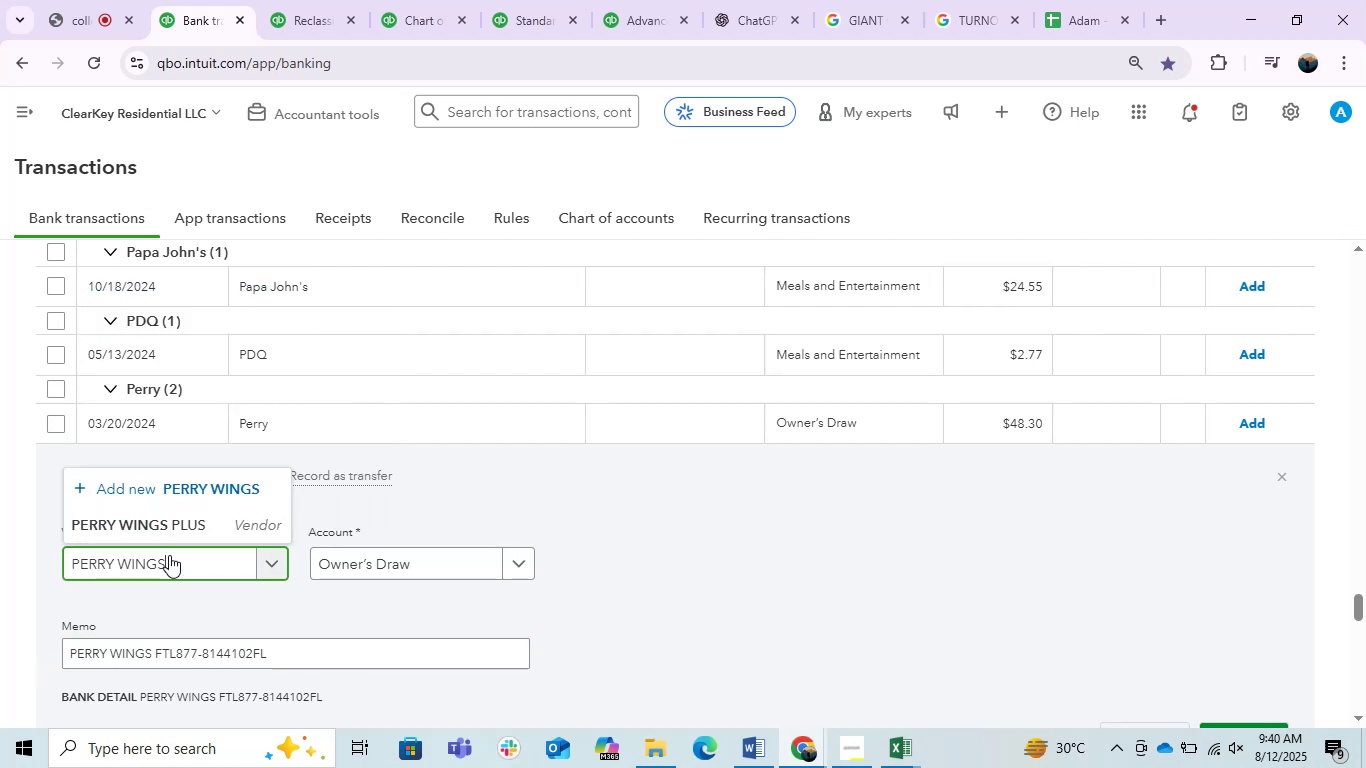 
wait(10.04)
 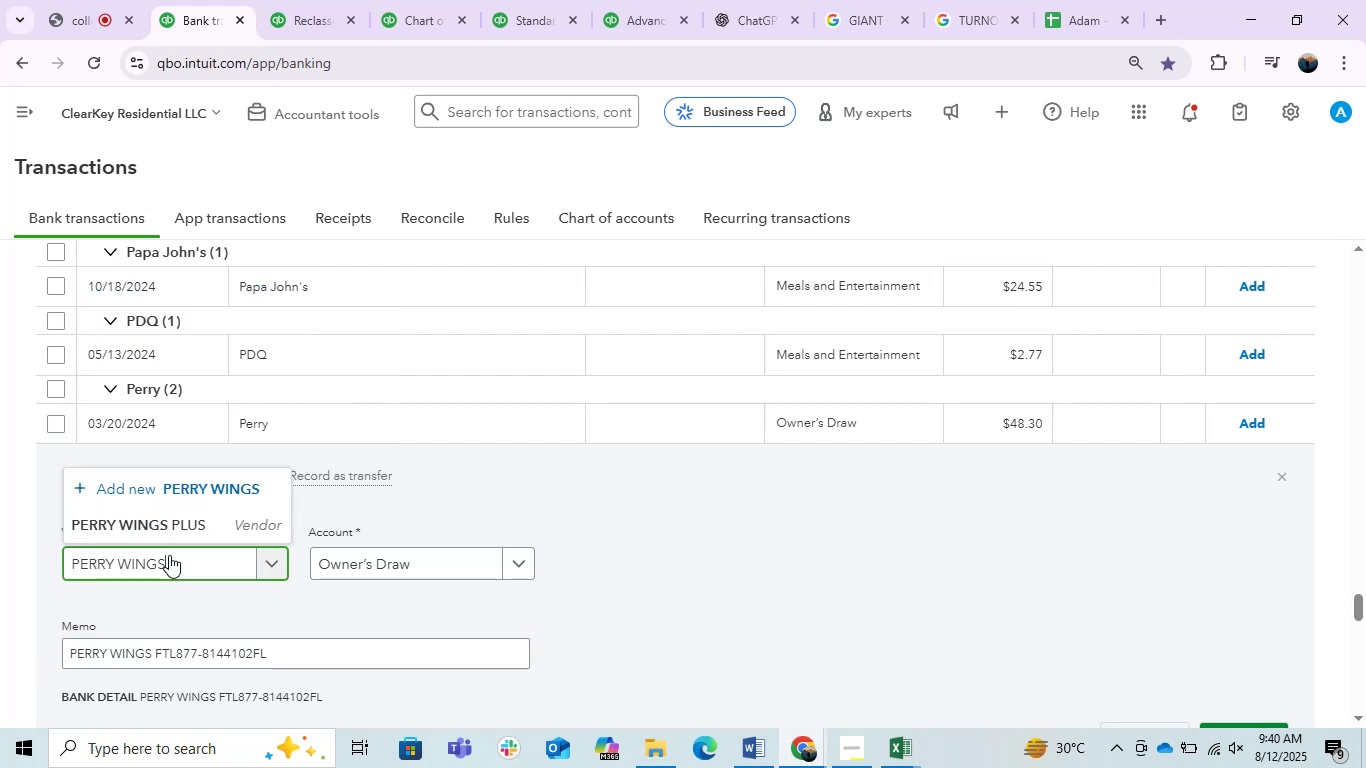 
left_click([186, 526])
 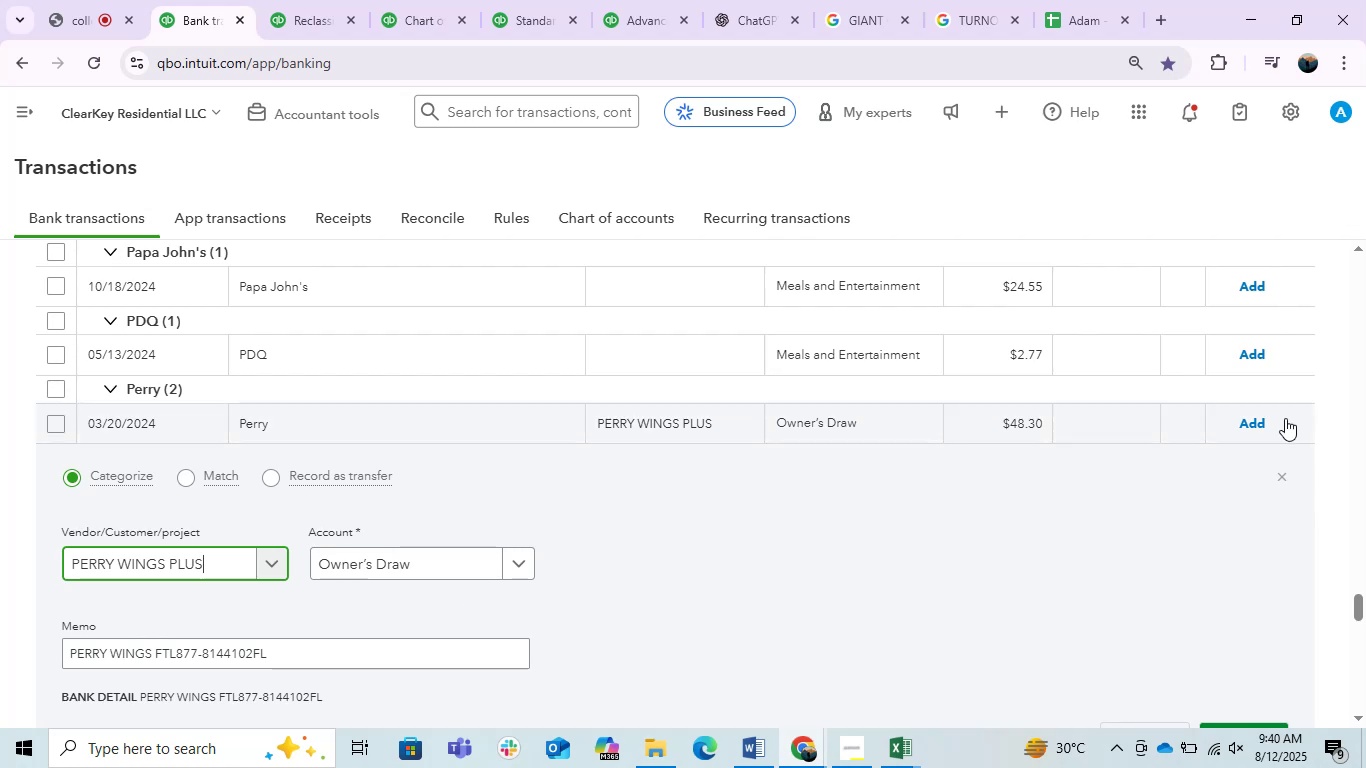 
wait(15.6)
 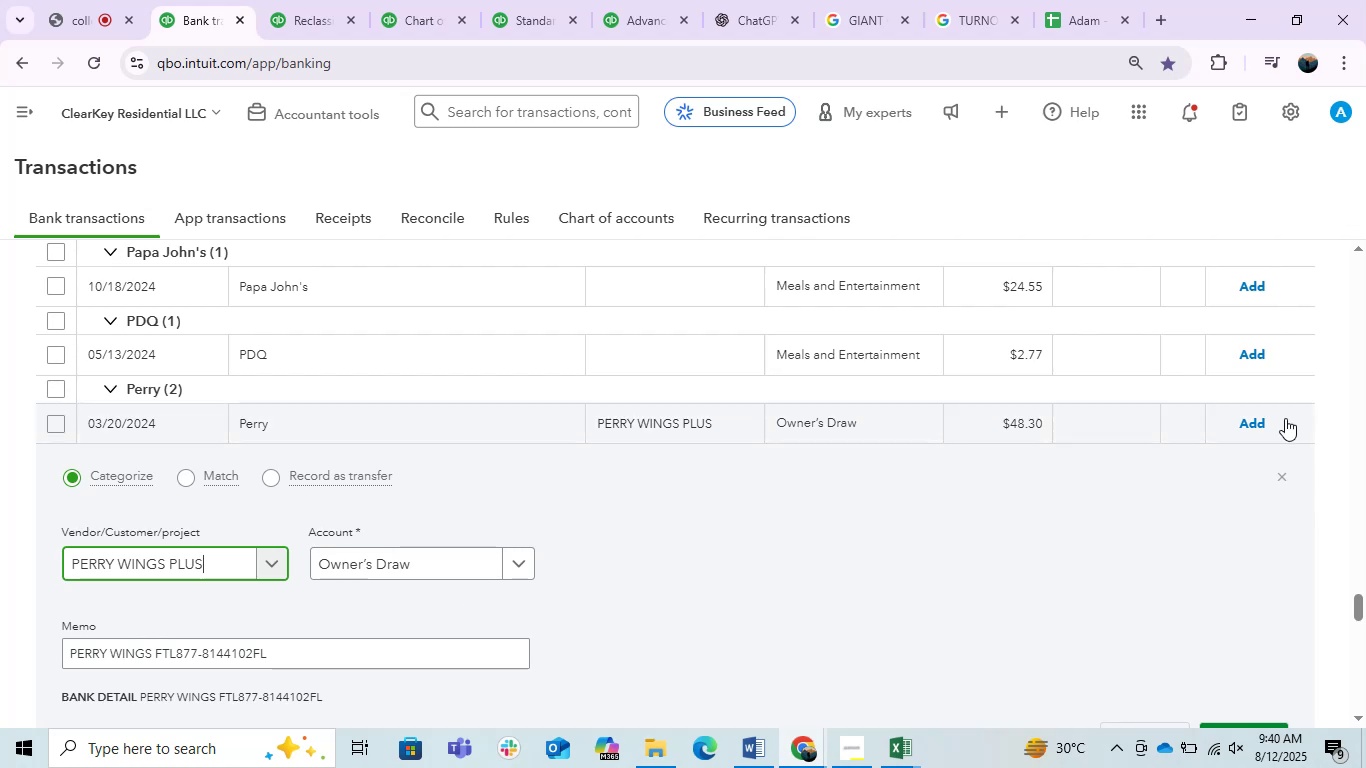 
left_click([433, 556])
 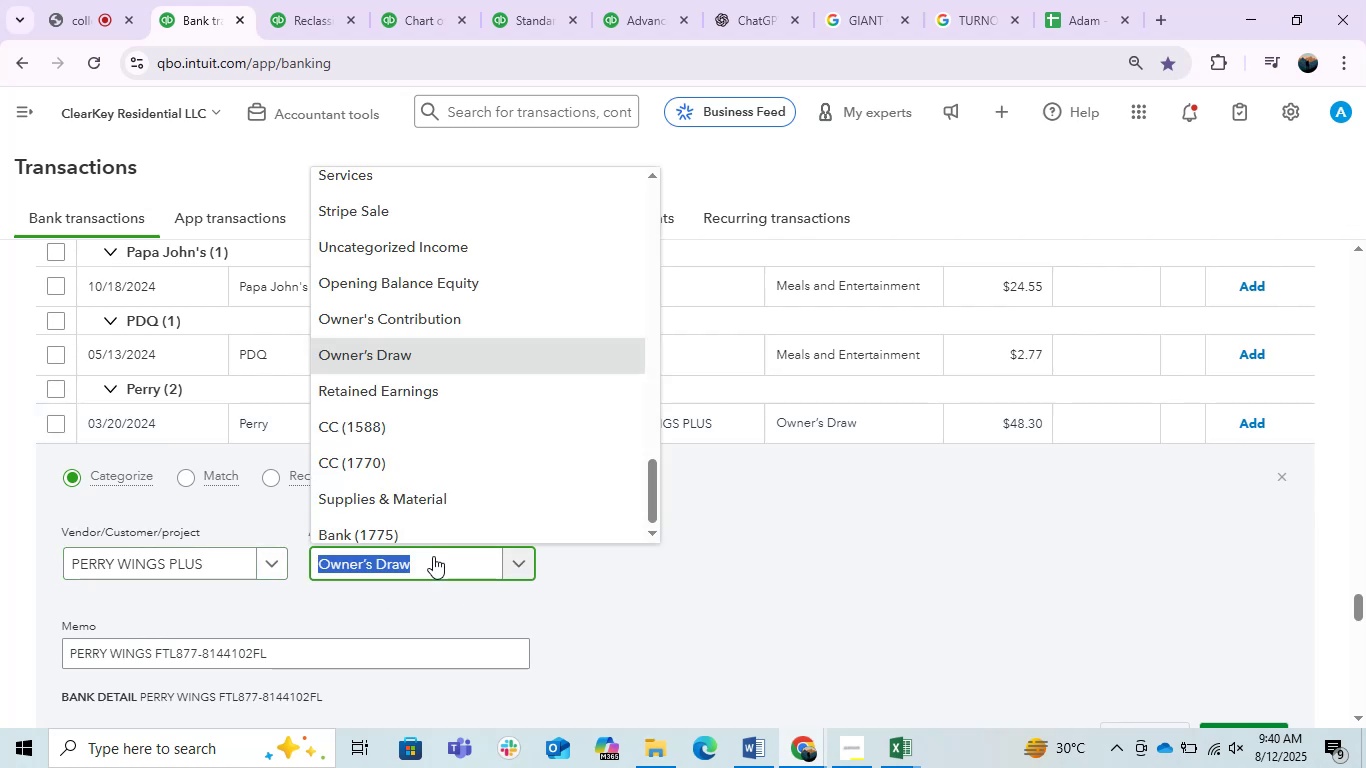 
type(,)
key(Backspace)
type(mea)
 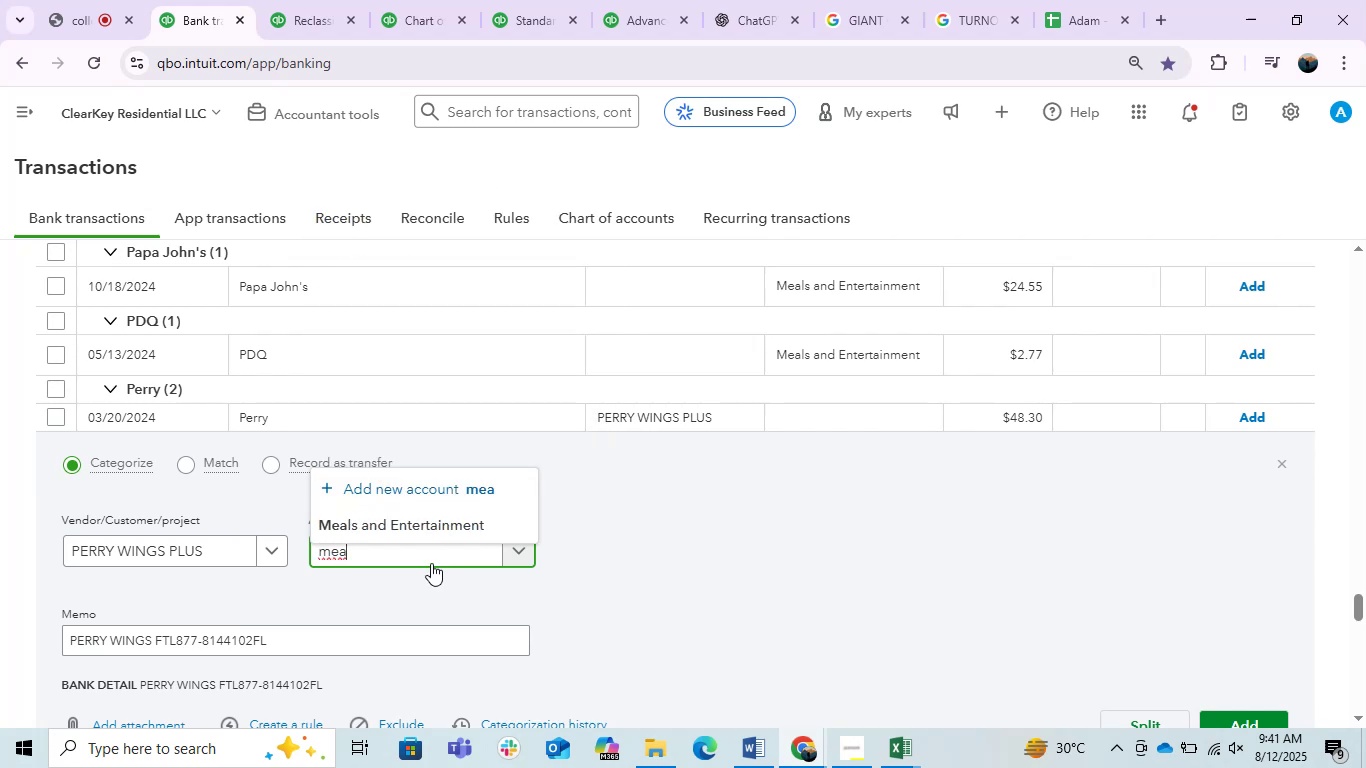 
left_click([415, 528])
 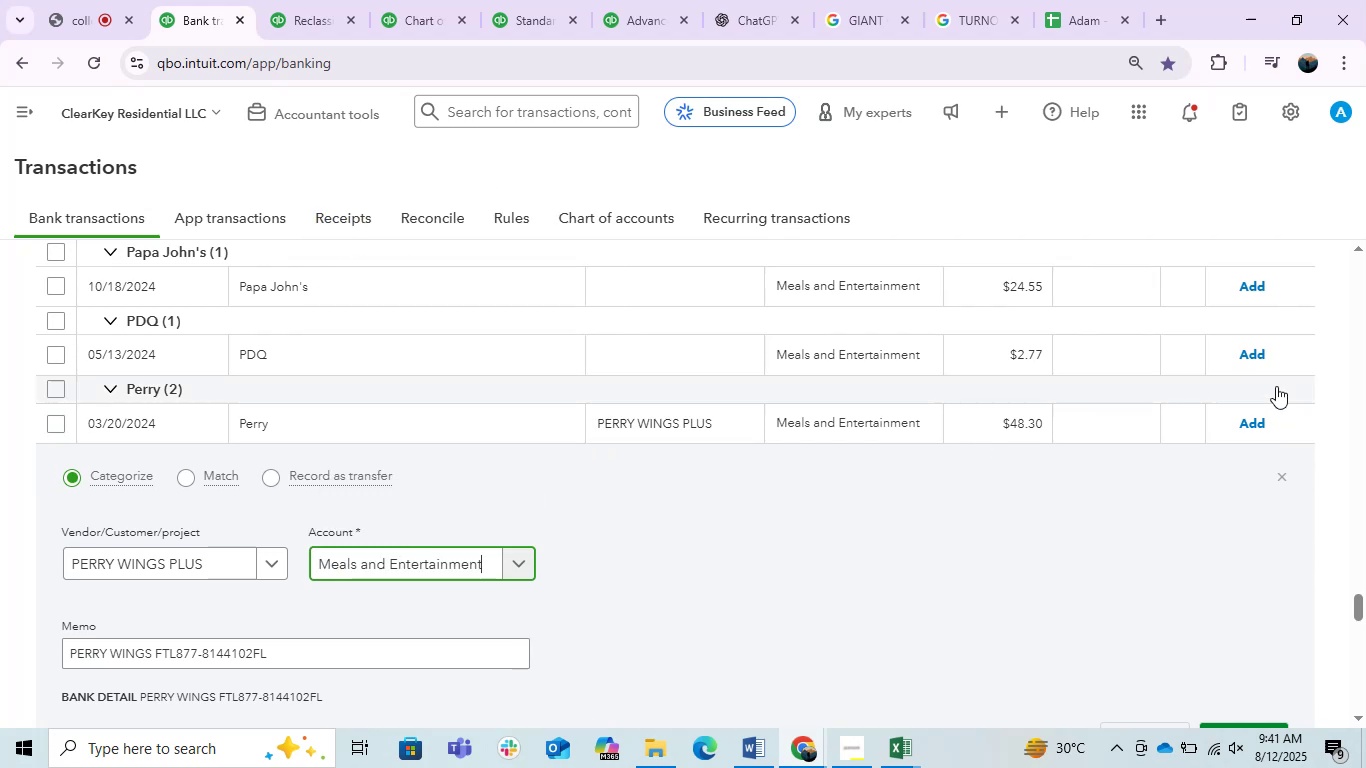 
left_click([1243, 430])
 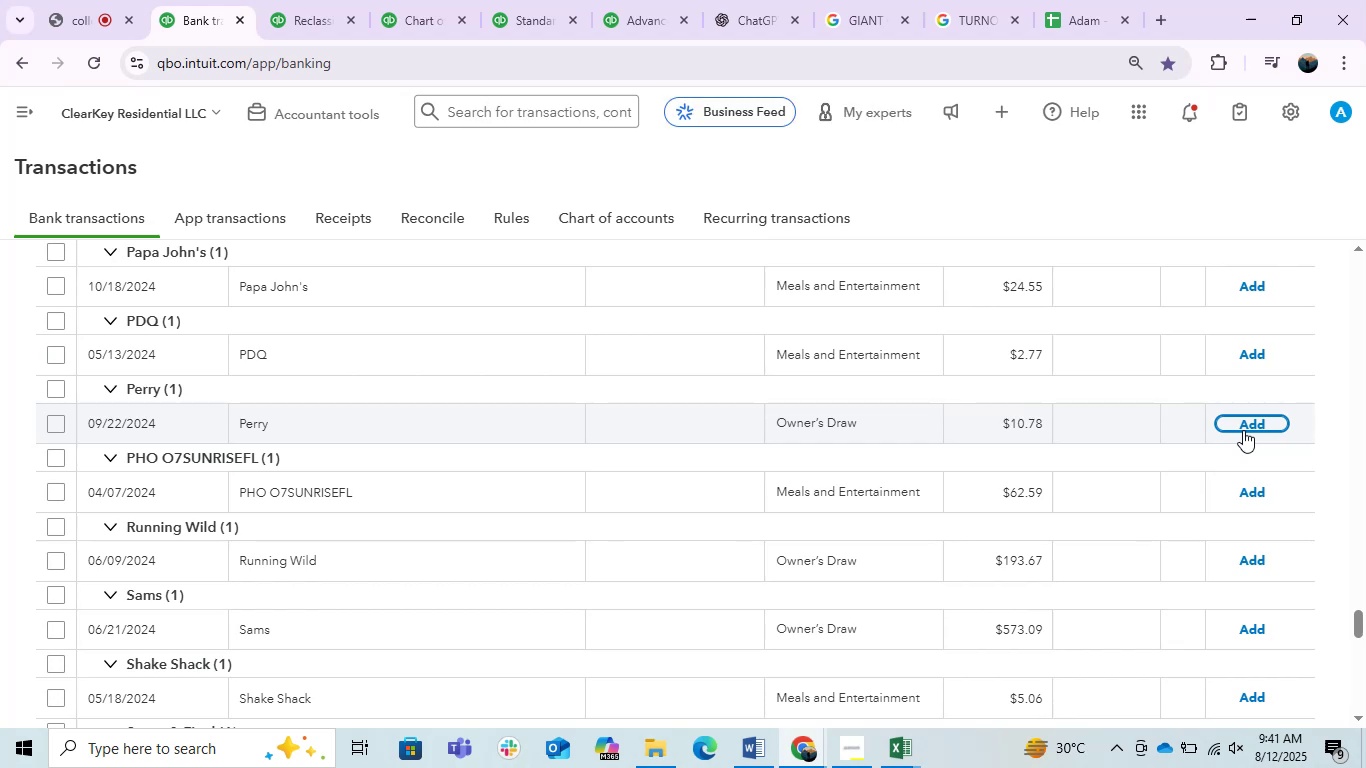 
wait(14.3)
 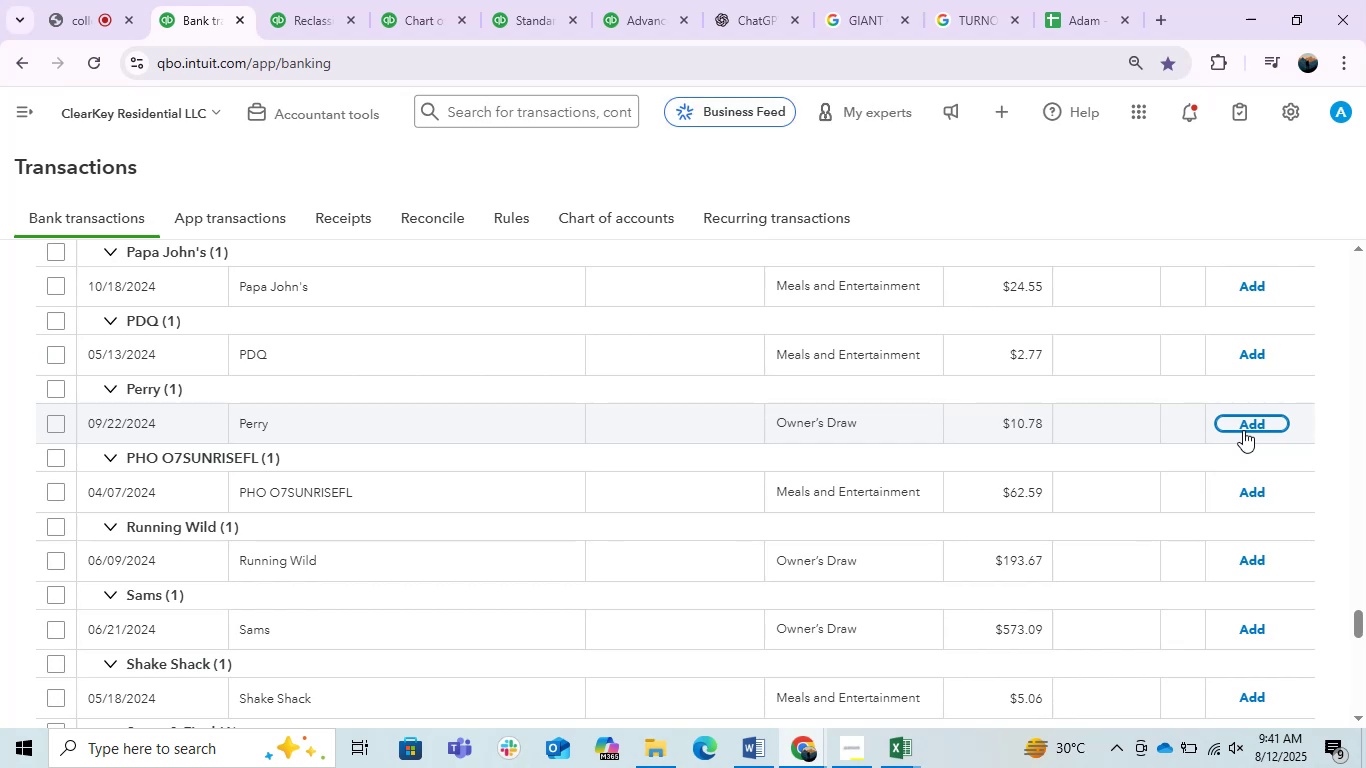 
left_click([368, 424])
 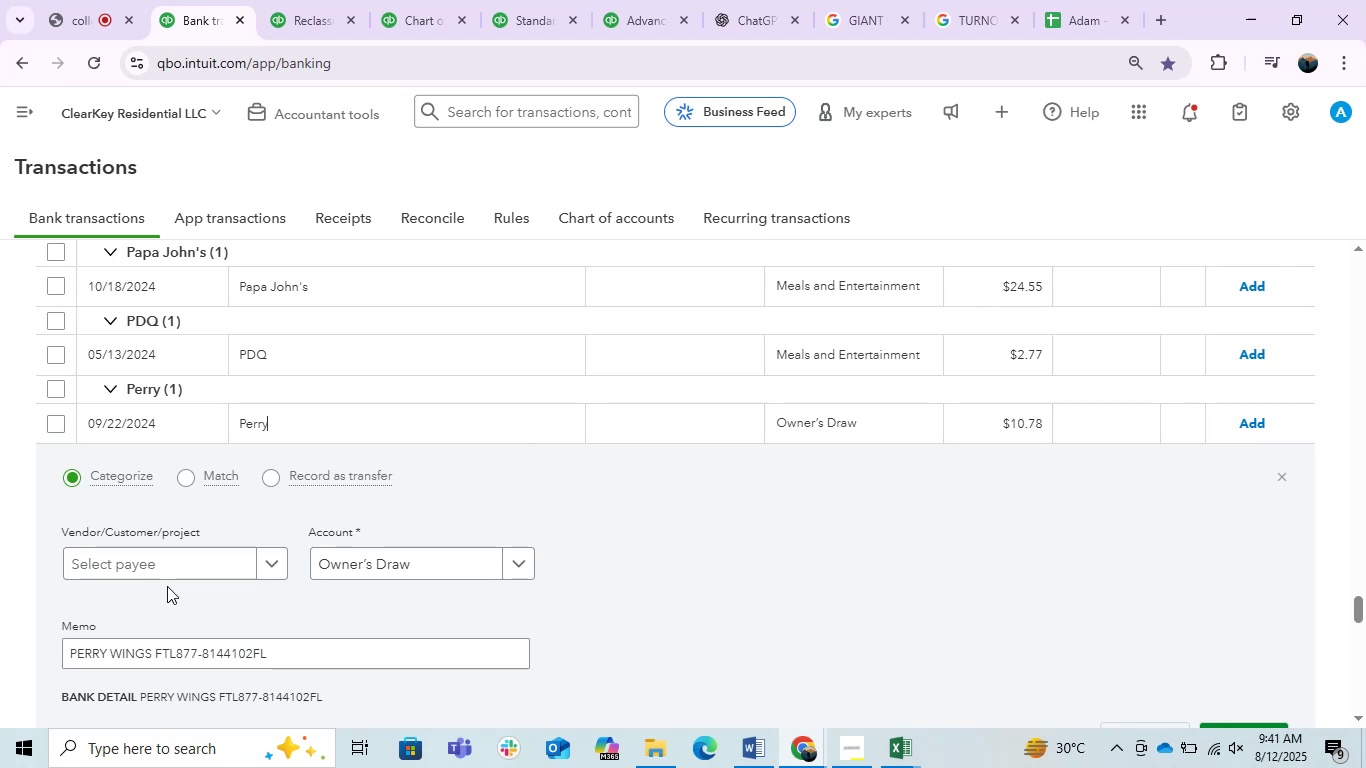 
double_click([151, 556])
 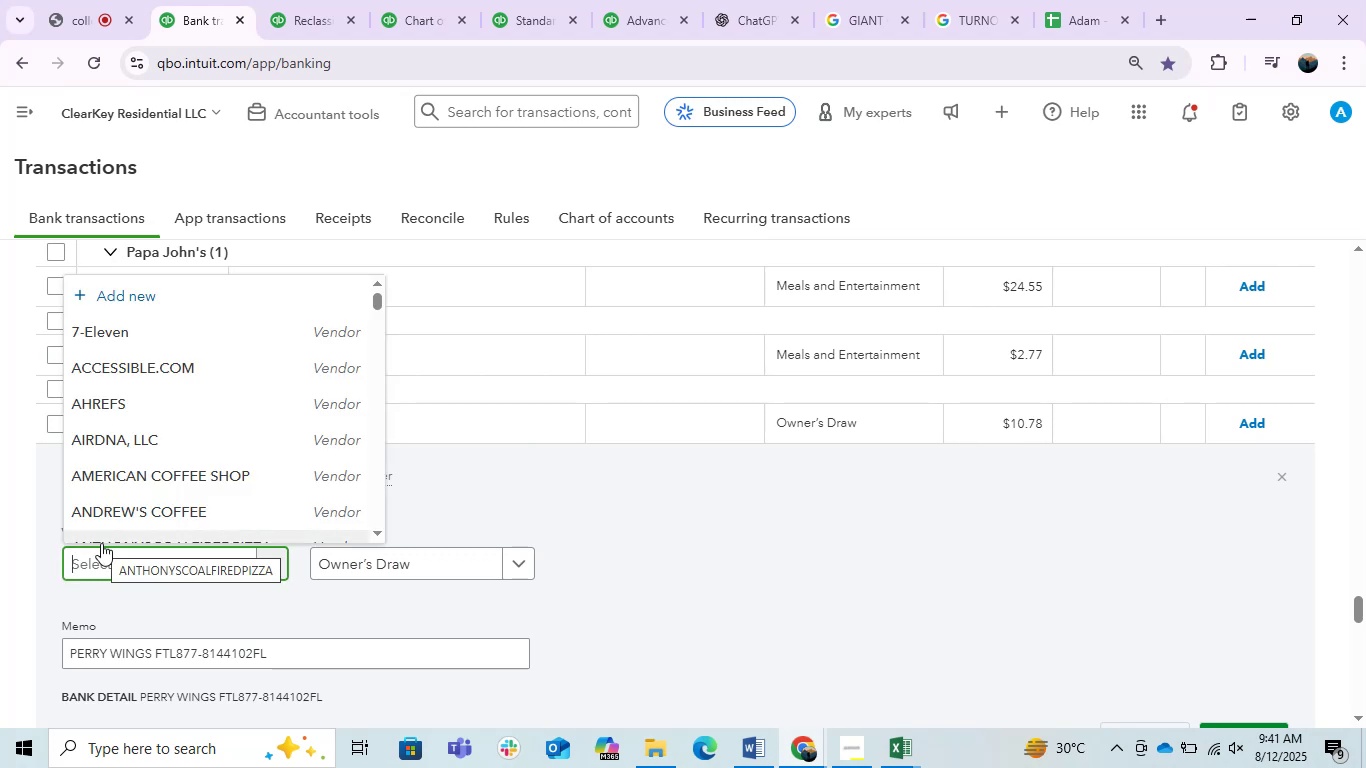 
type(perr)
 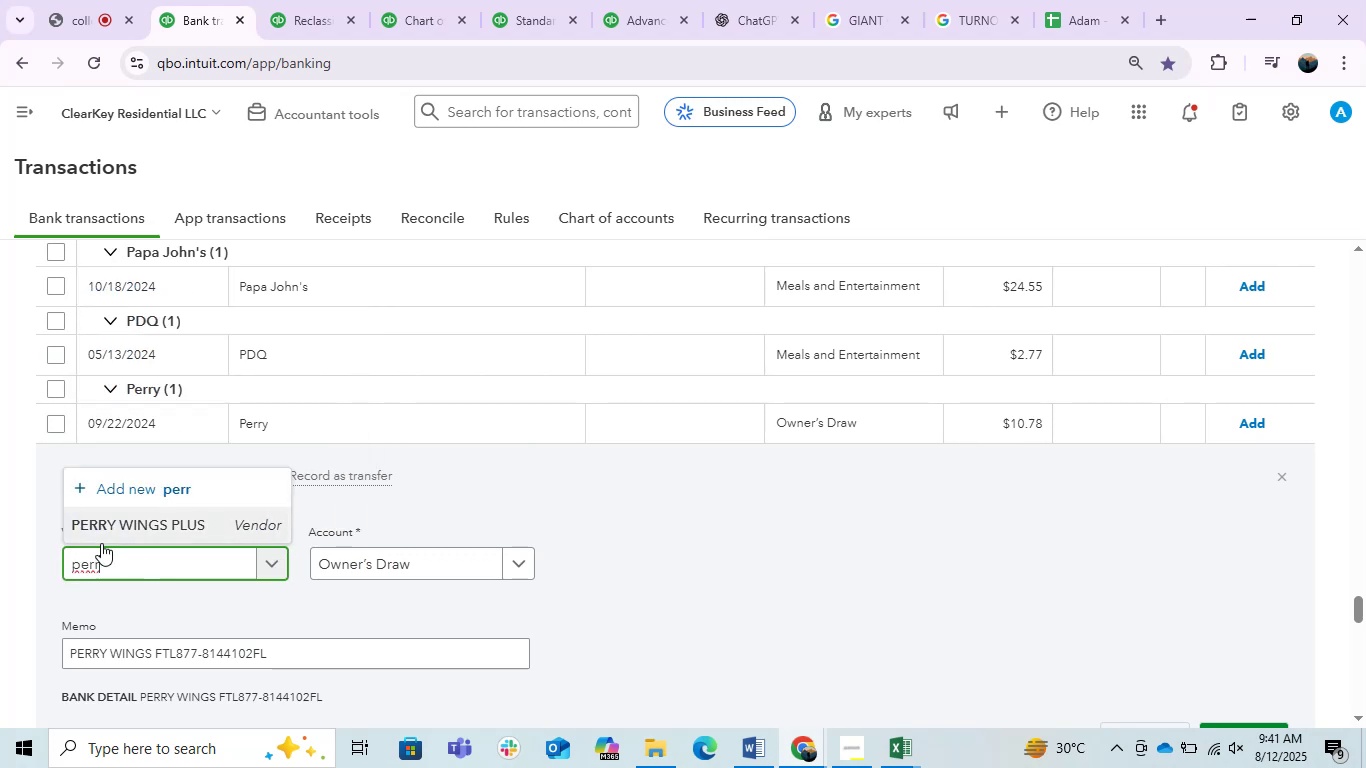 
left_click([133, 510])
 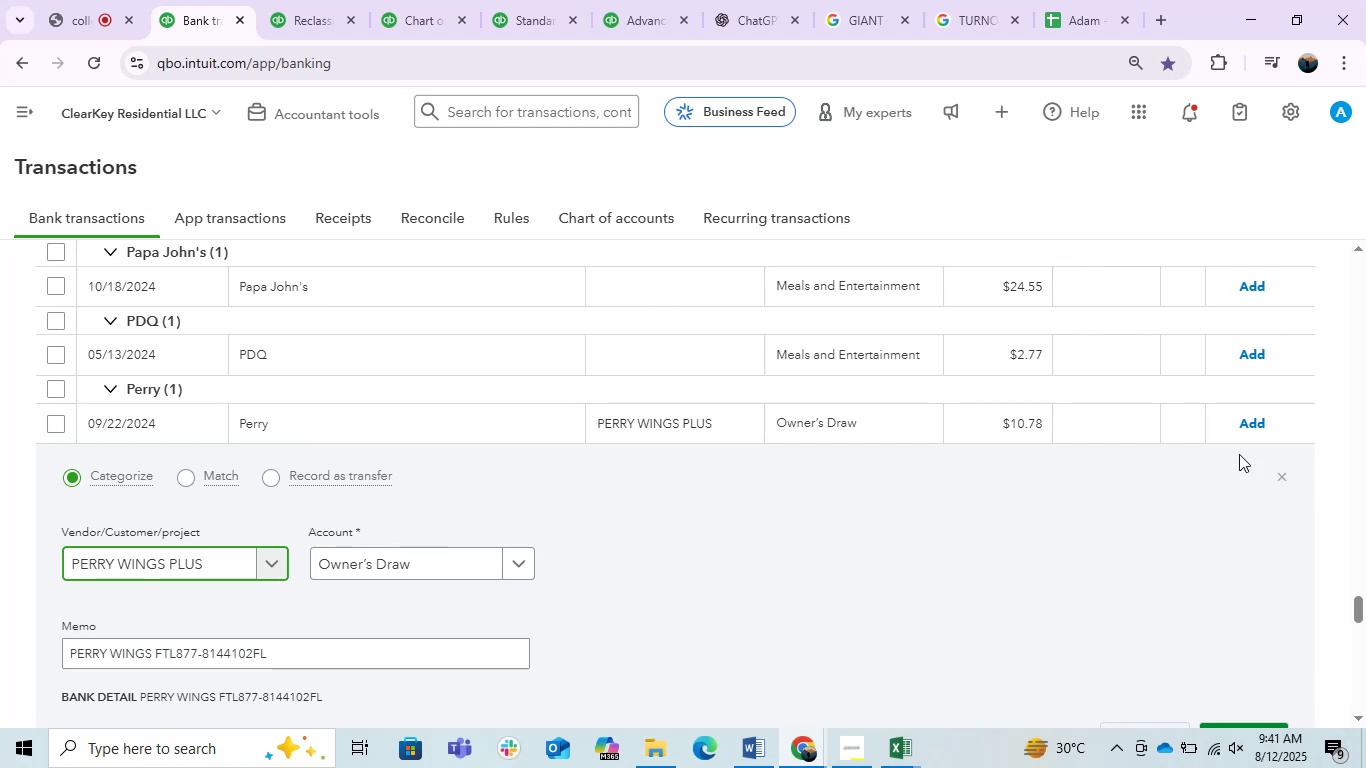 
left_click([419, 560])
 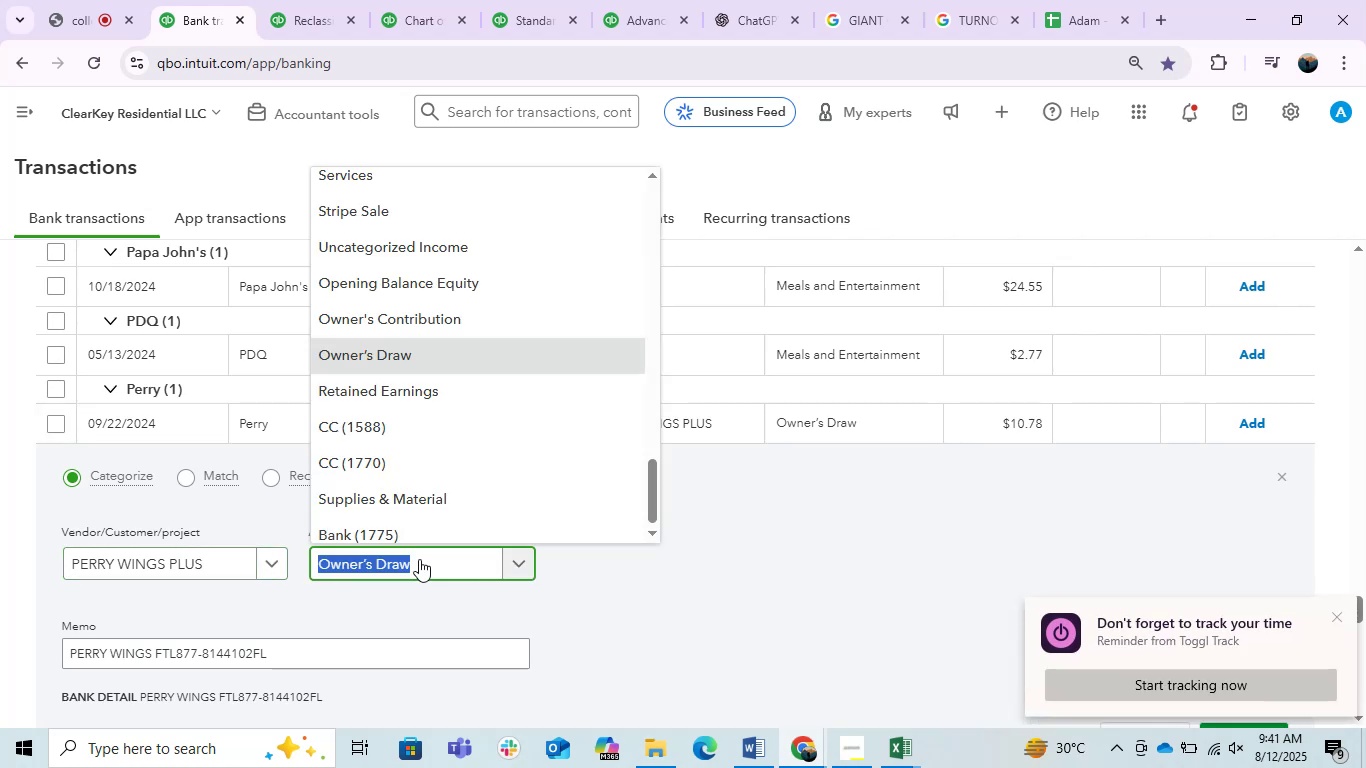 
wait(8.0)
 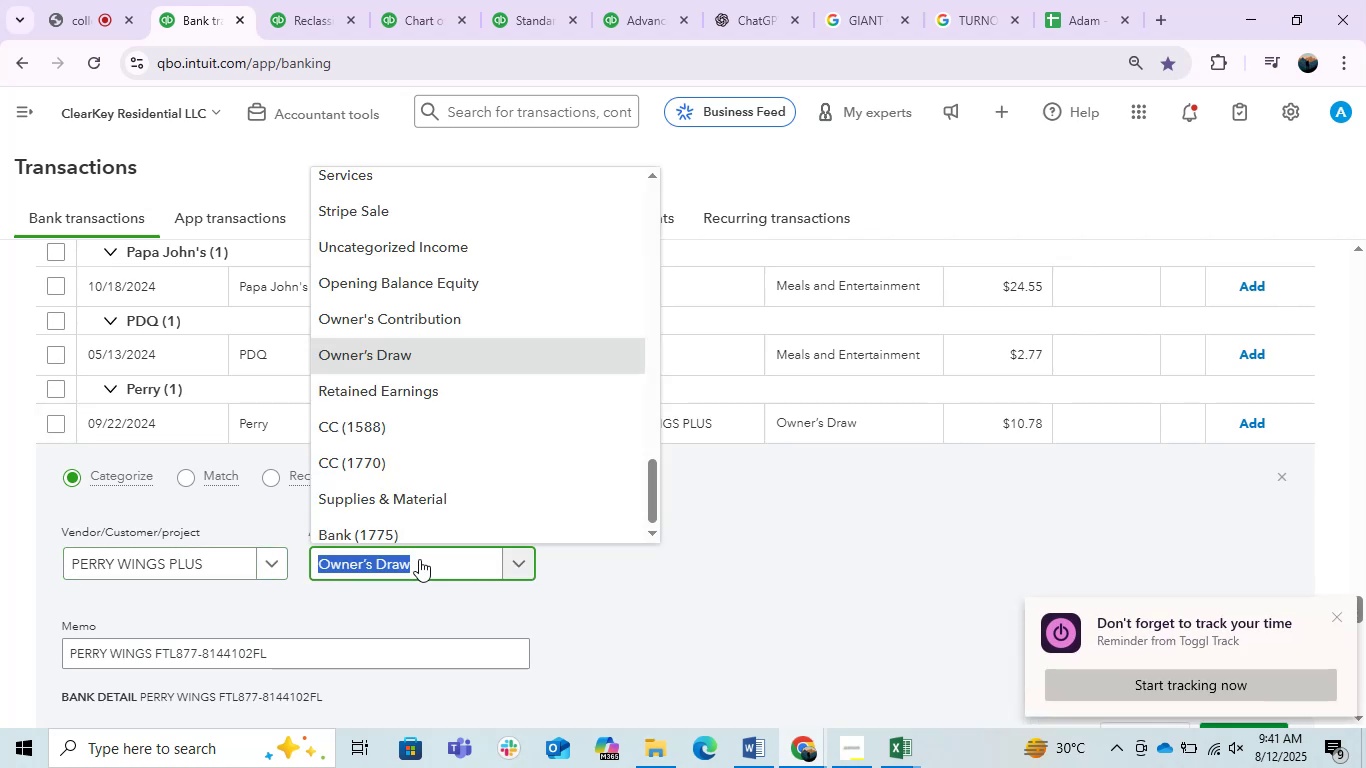 
type(mea)
 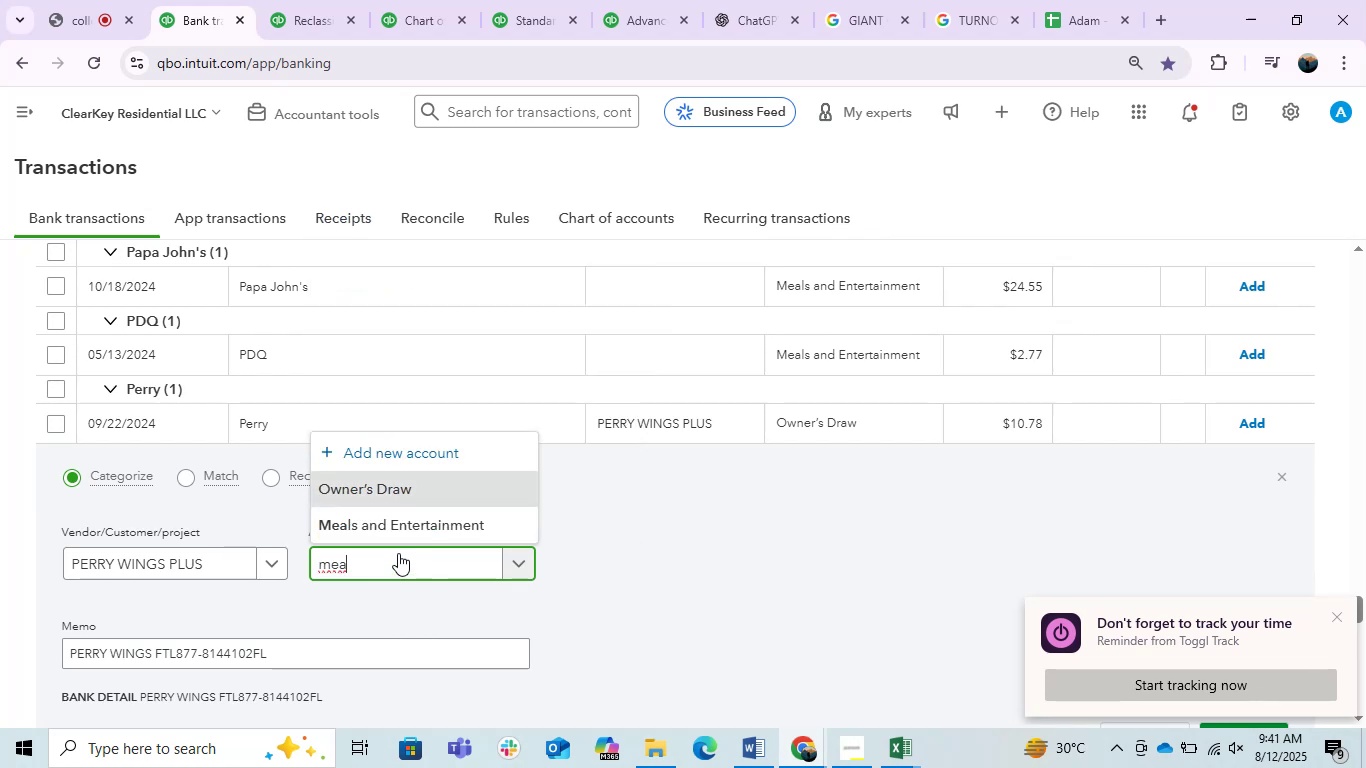 
left_click([420, 536])
 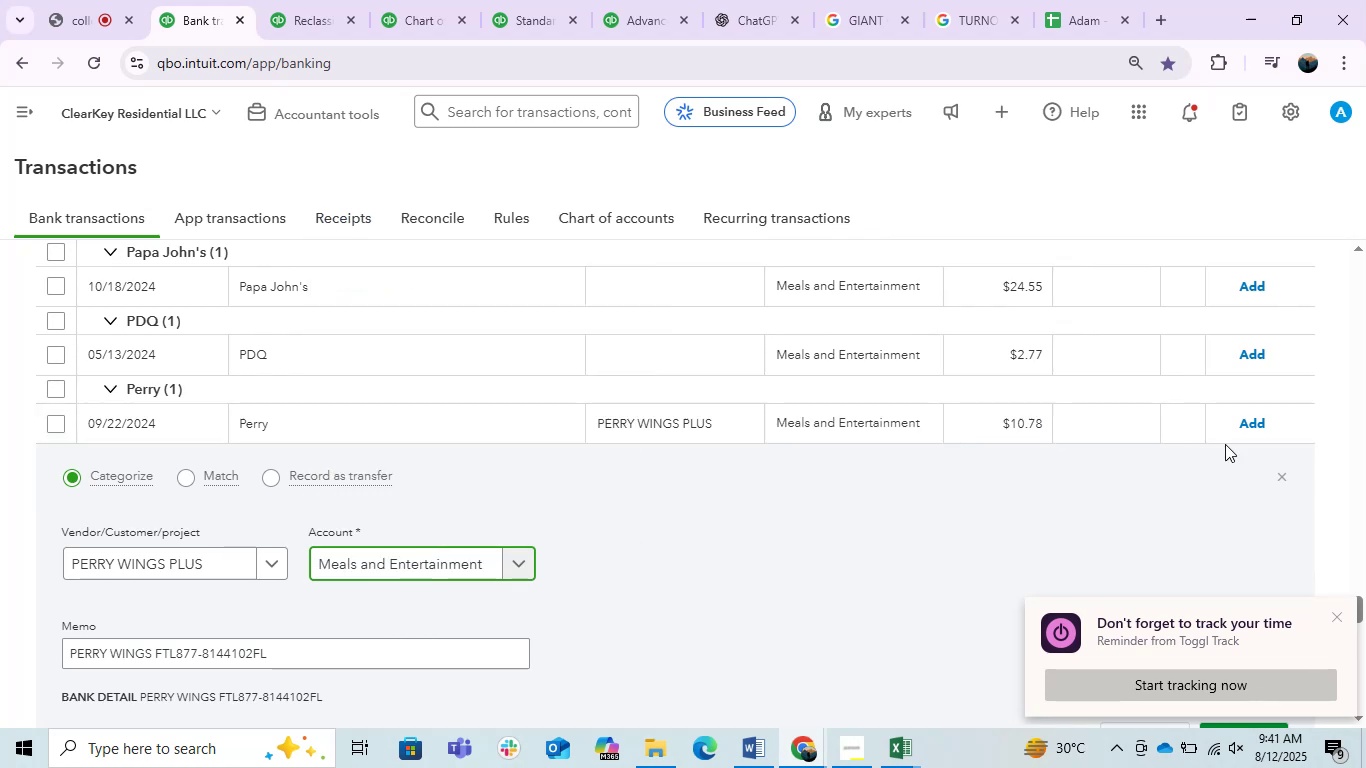 
left_click([1257, 431])
 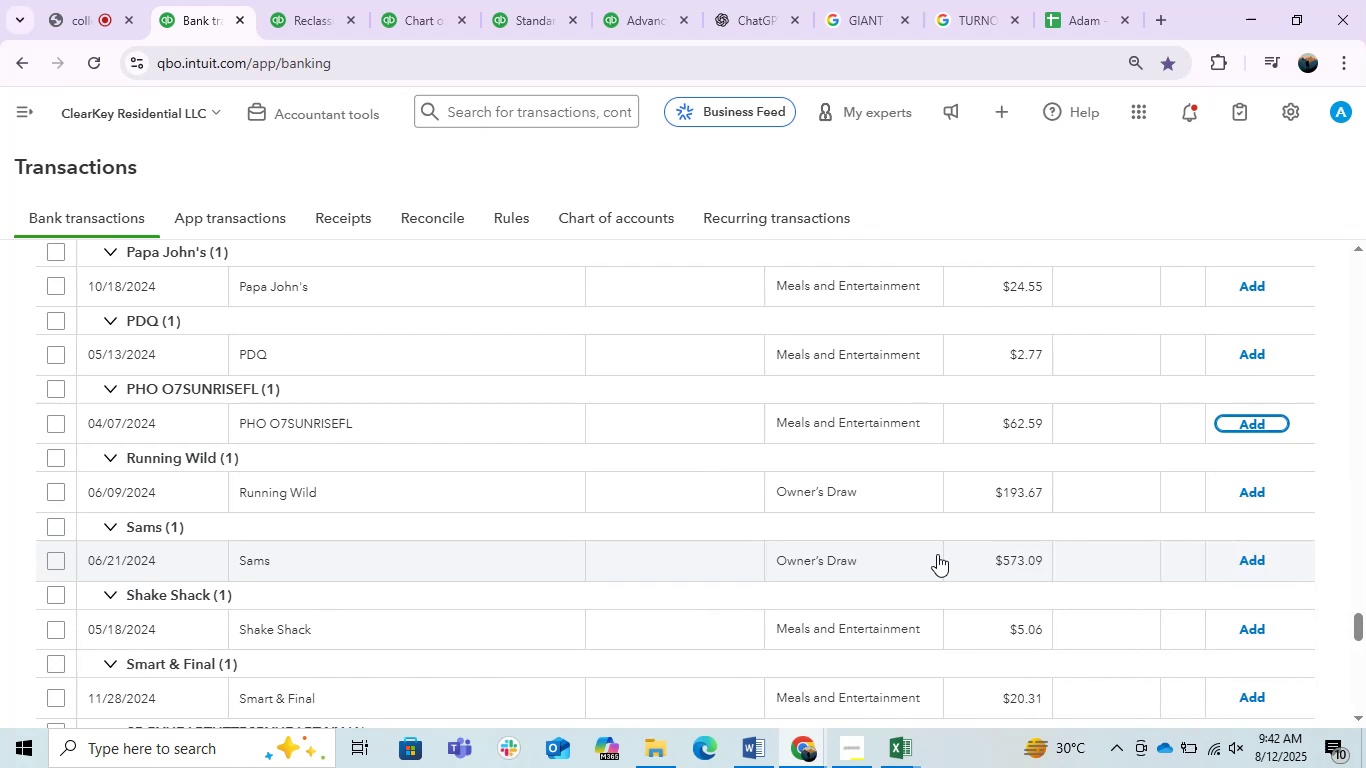 
wait(24.42)
 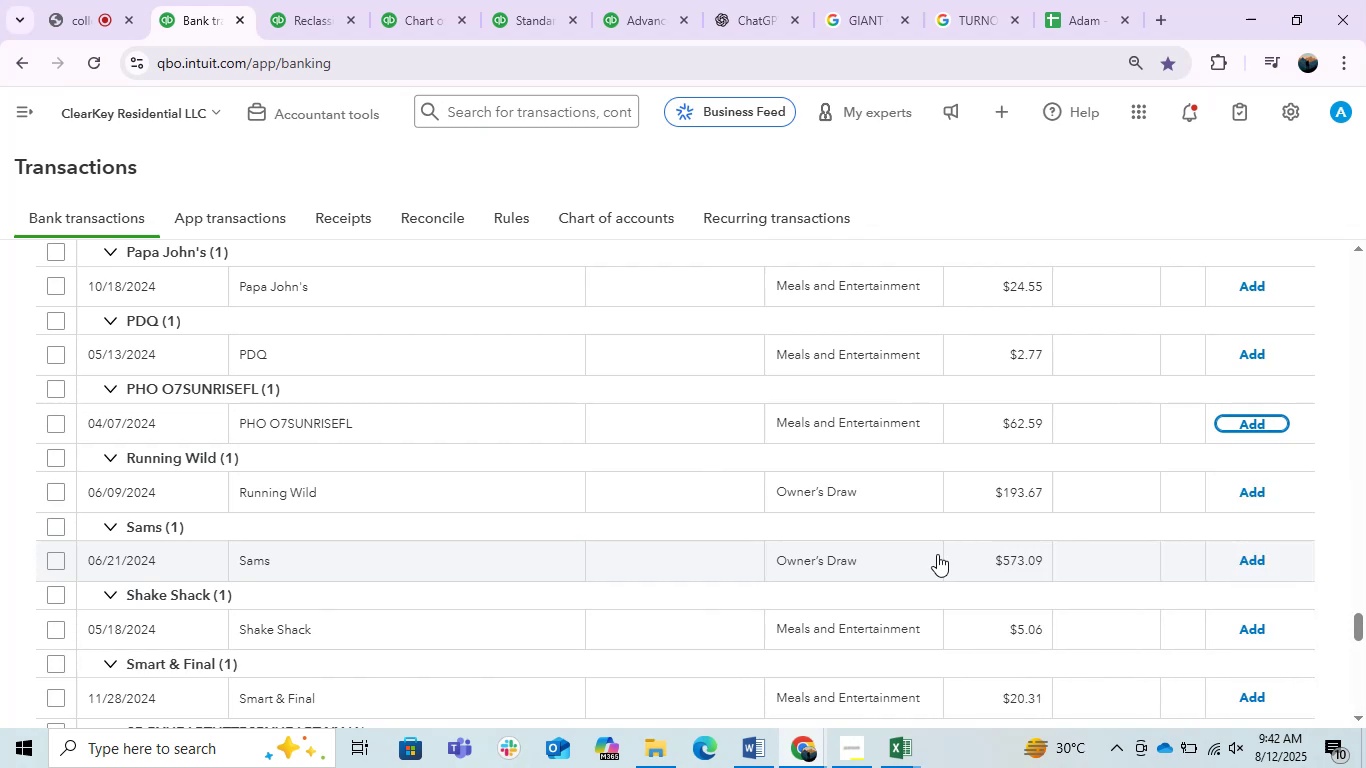 
left_click([400, 632])
 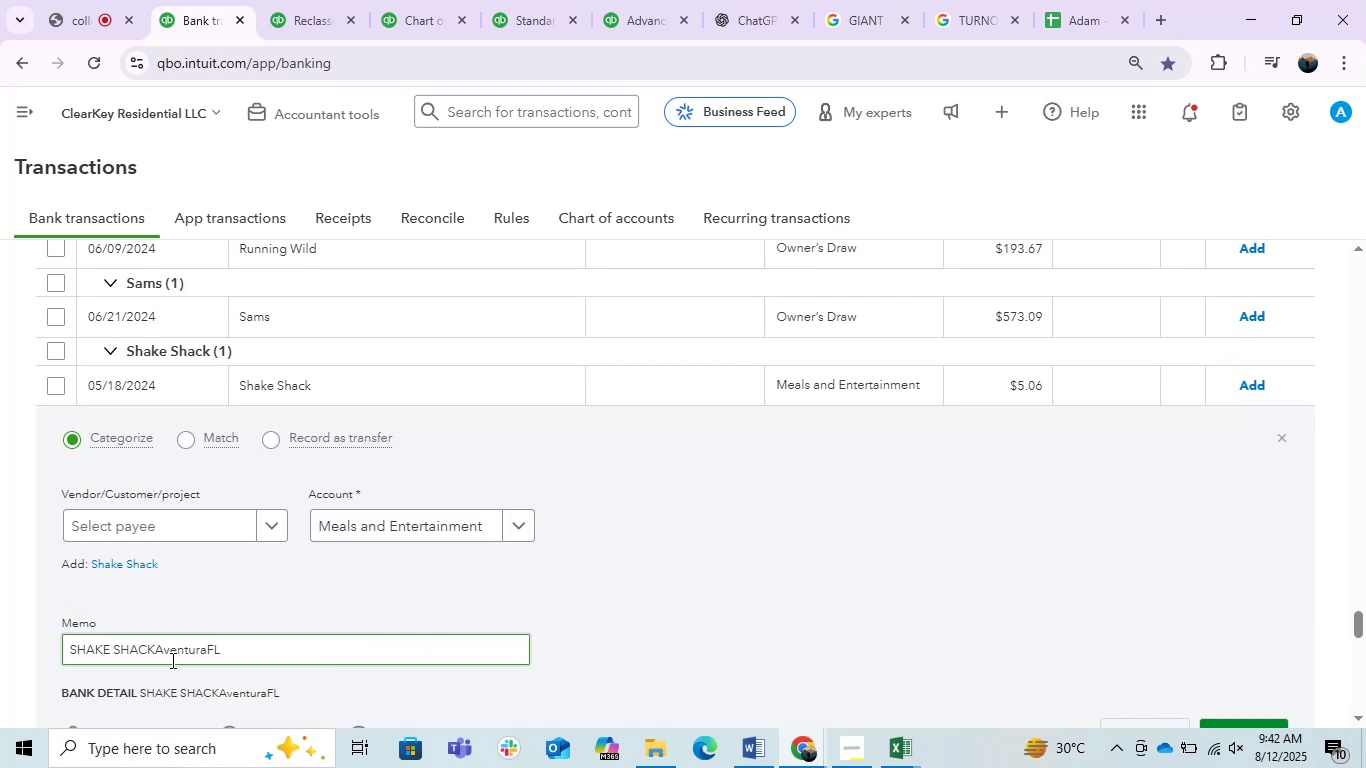 
left_click_drag(start_coordinate=[164, 654], to_coordinate=[0, 633])
 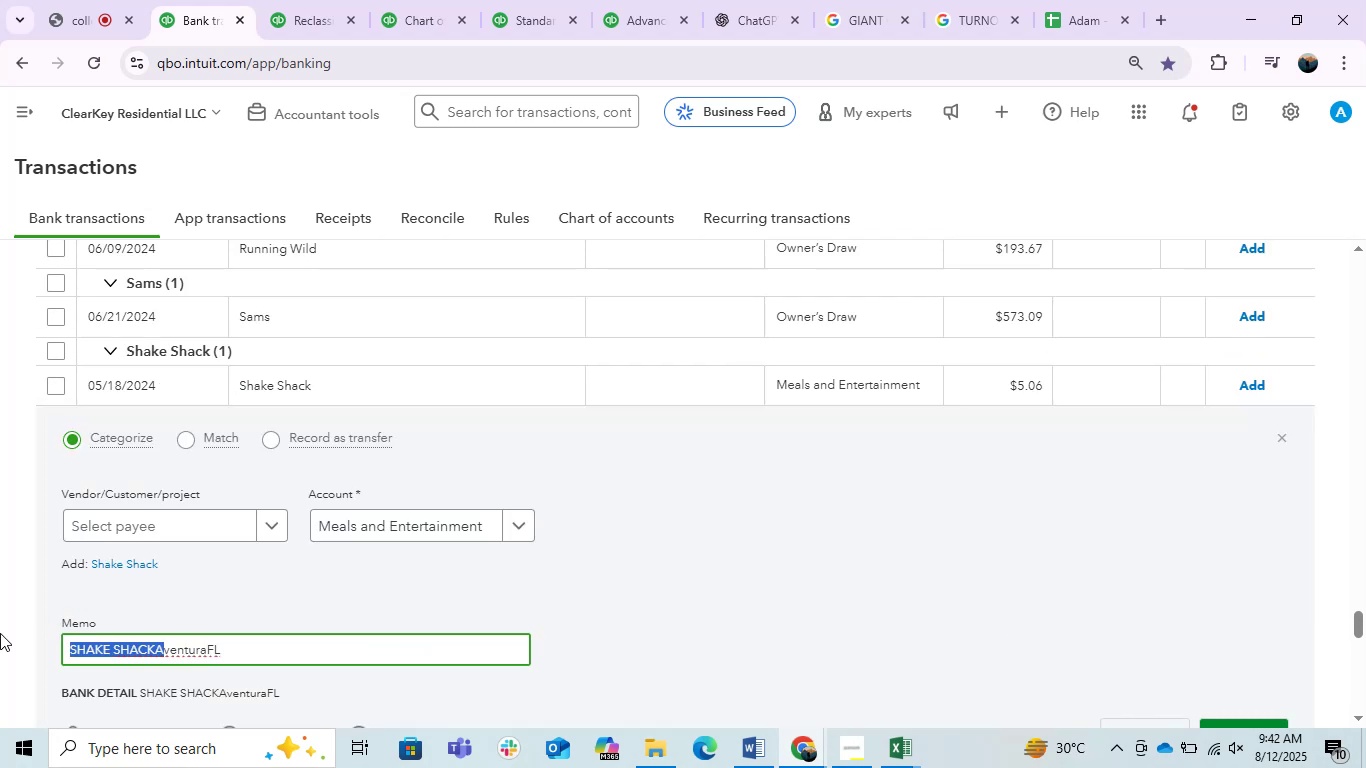 
key(Control+C)
 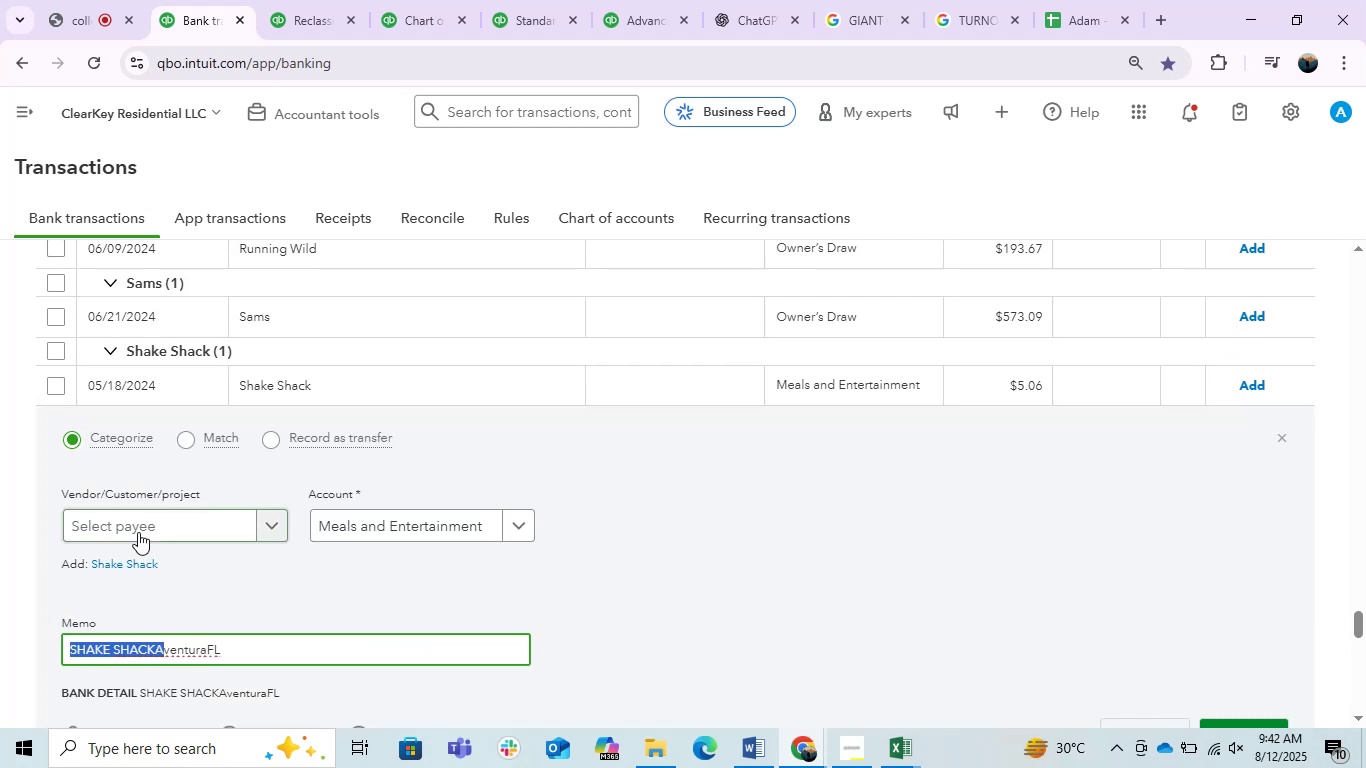 
left_click([138, 532])
 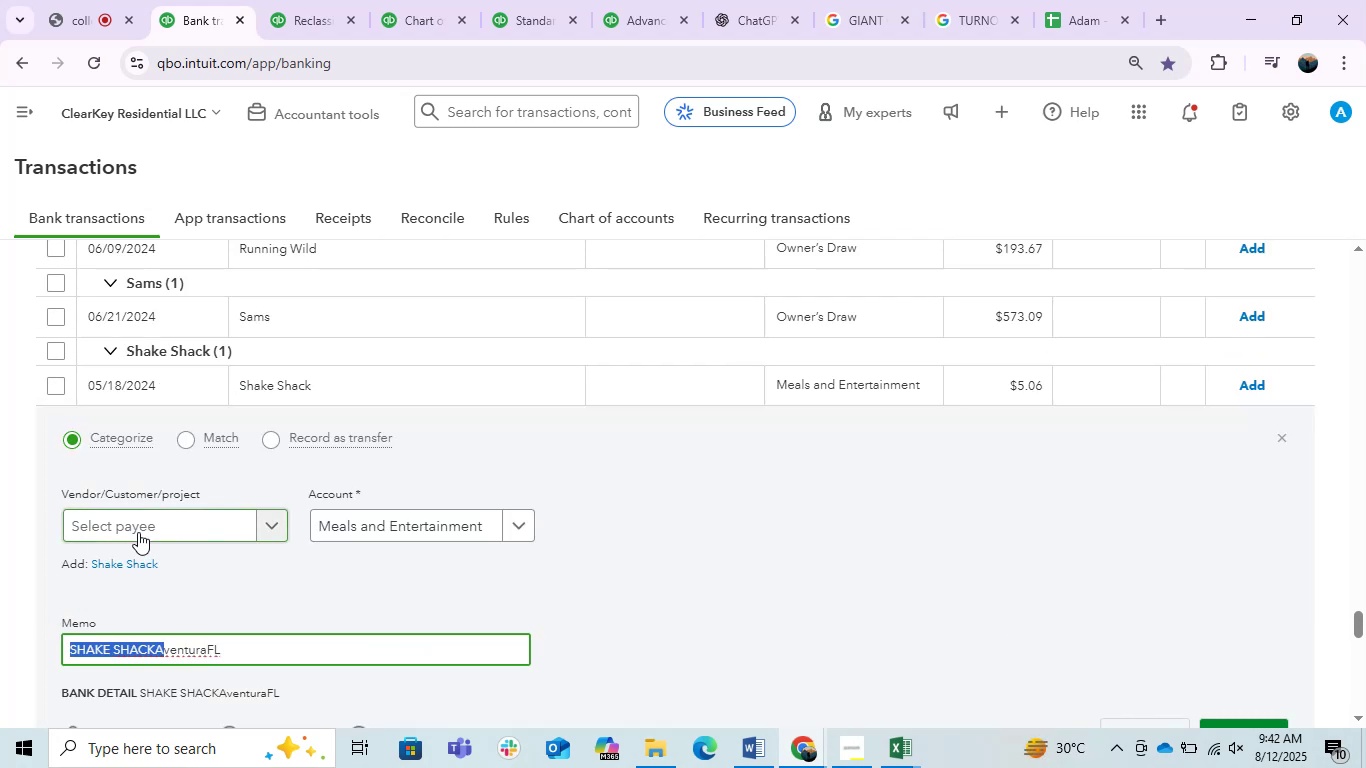 
key(Control+V)
 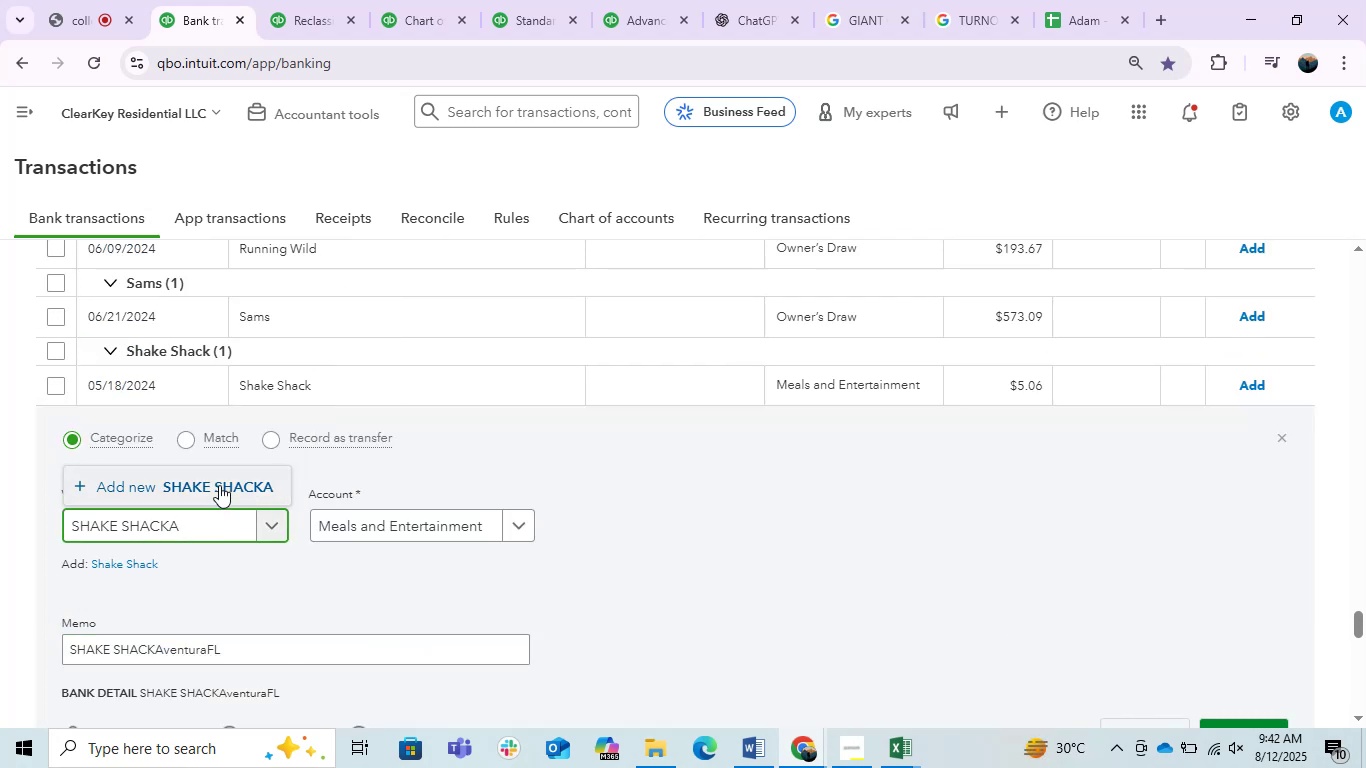 
key(Backspace)
 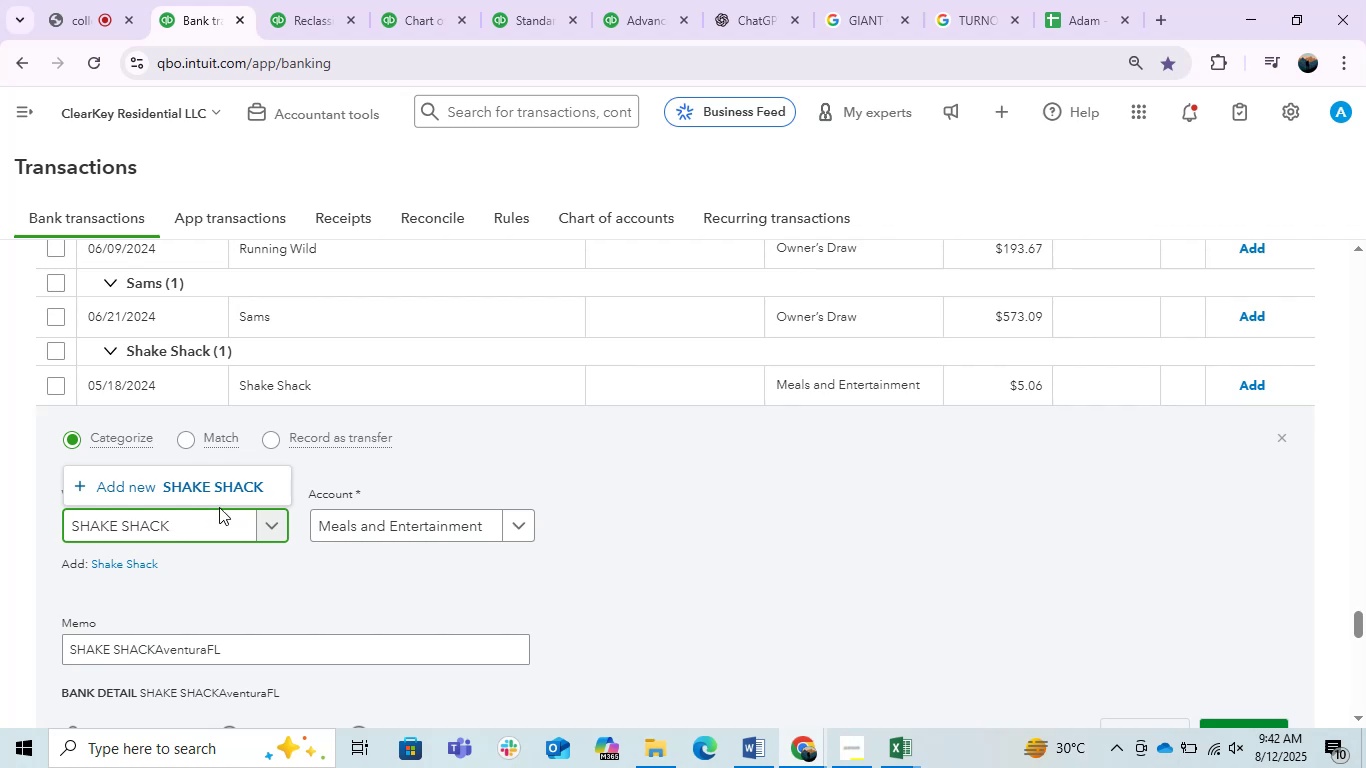 
wait(6.98)
 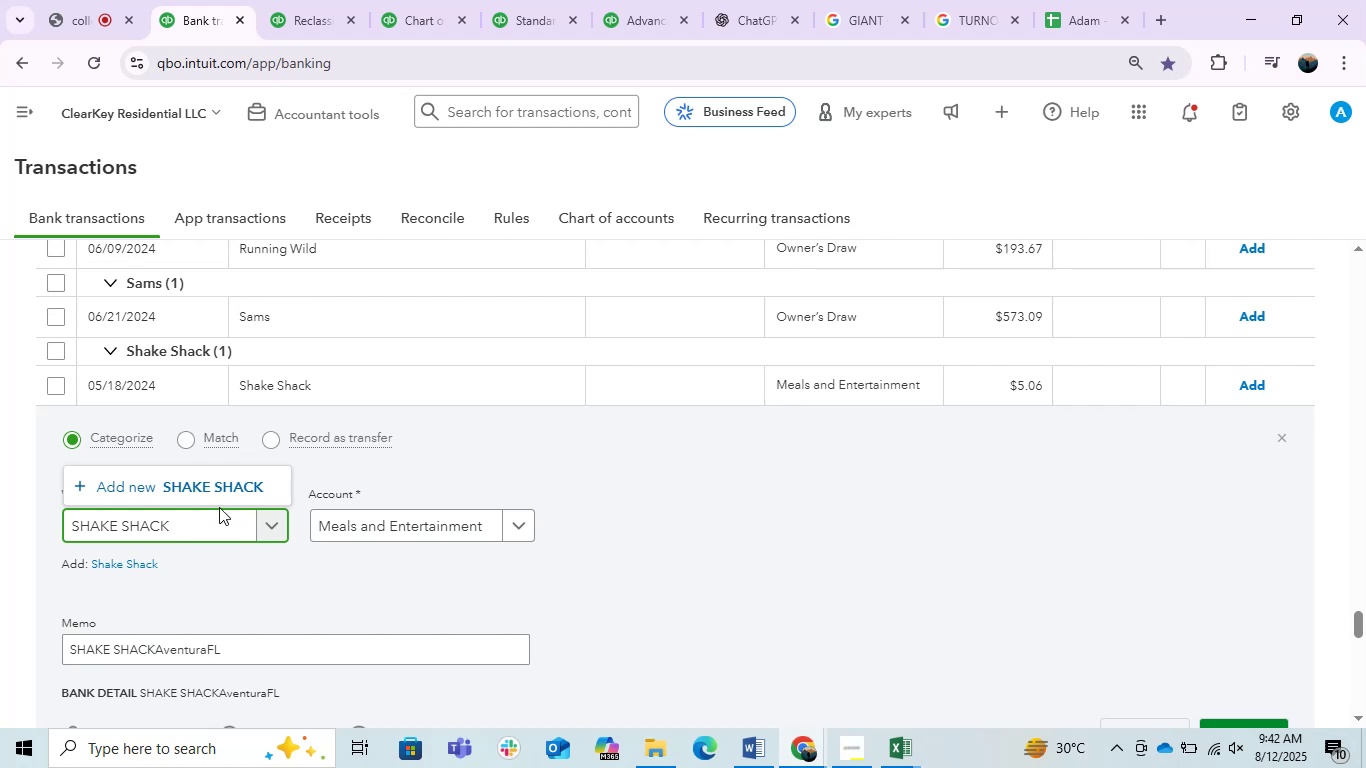 
left_click([220, 491])
 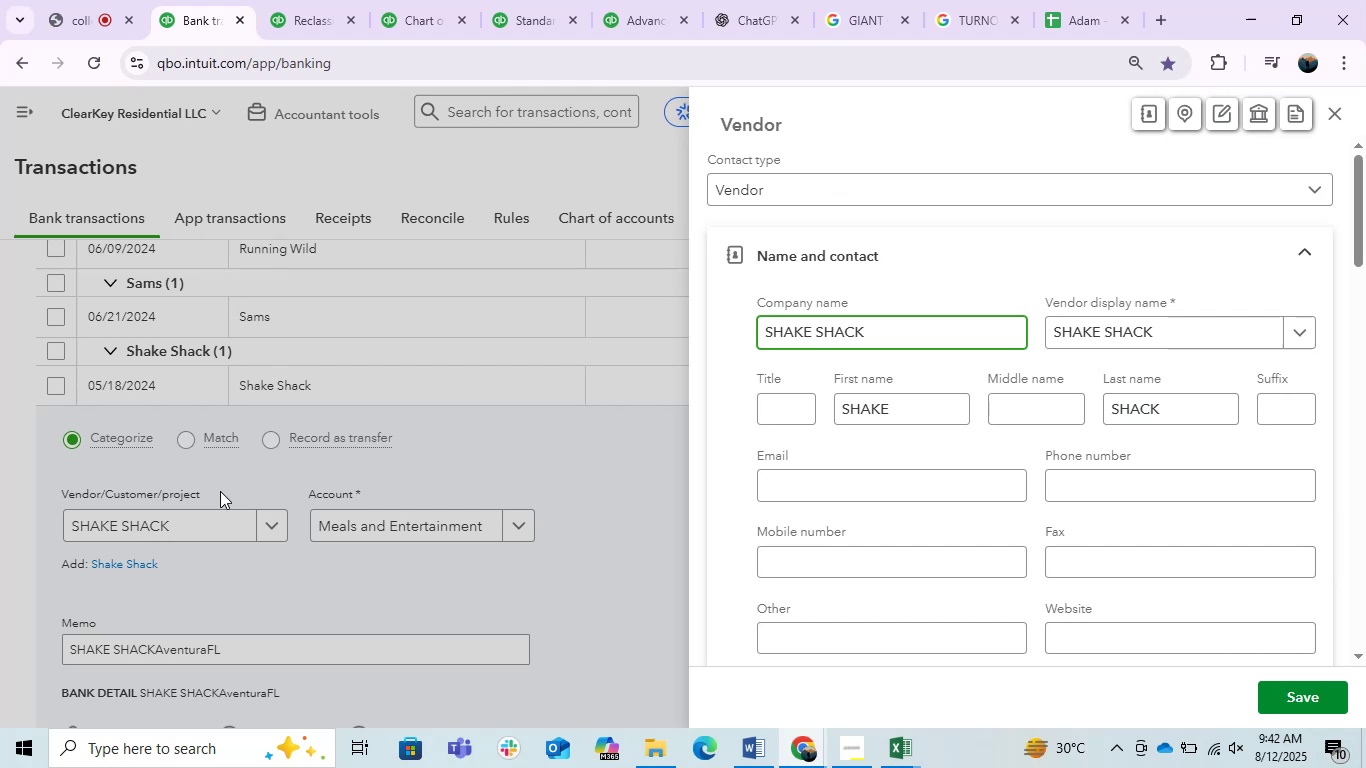 
wait(6.02)
 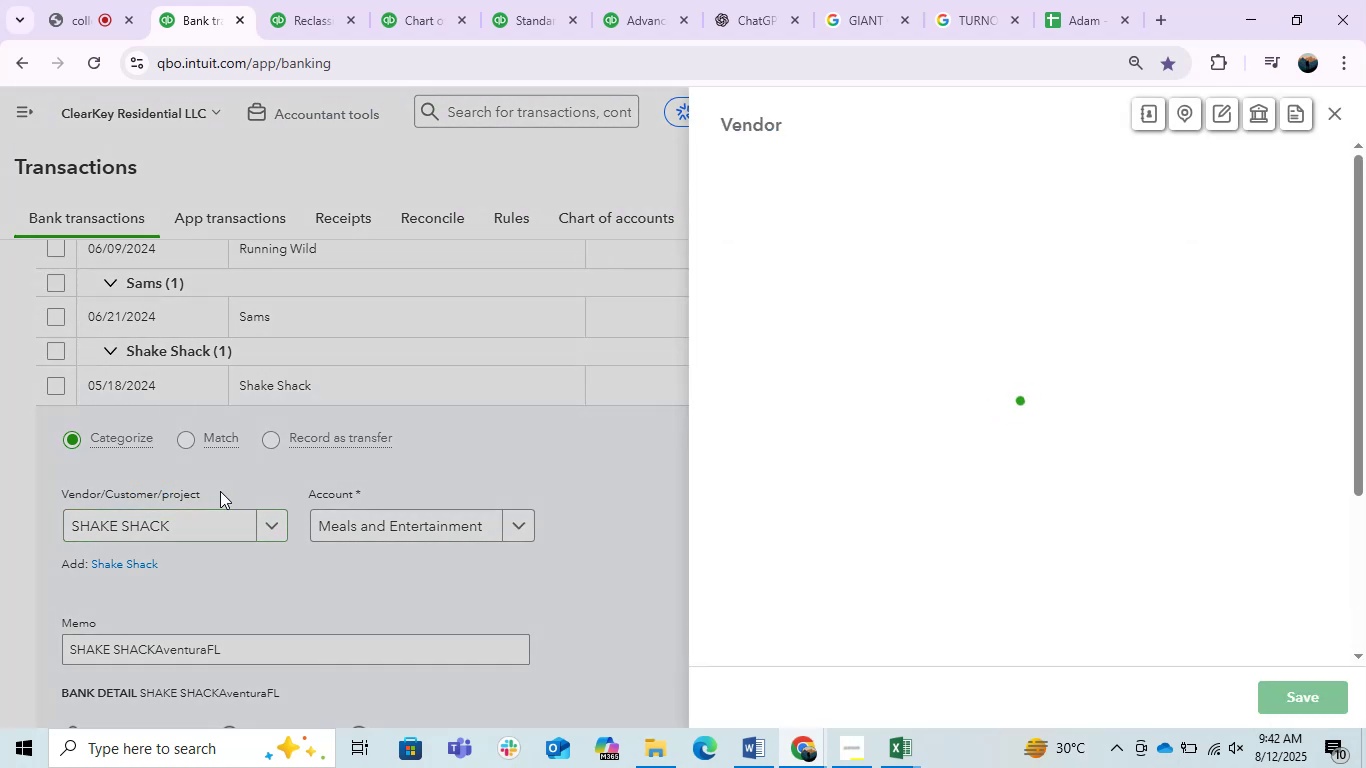 
left_click([1302, 681])
 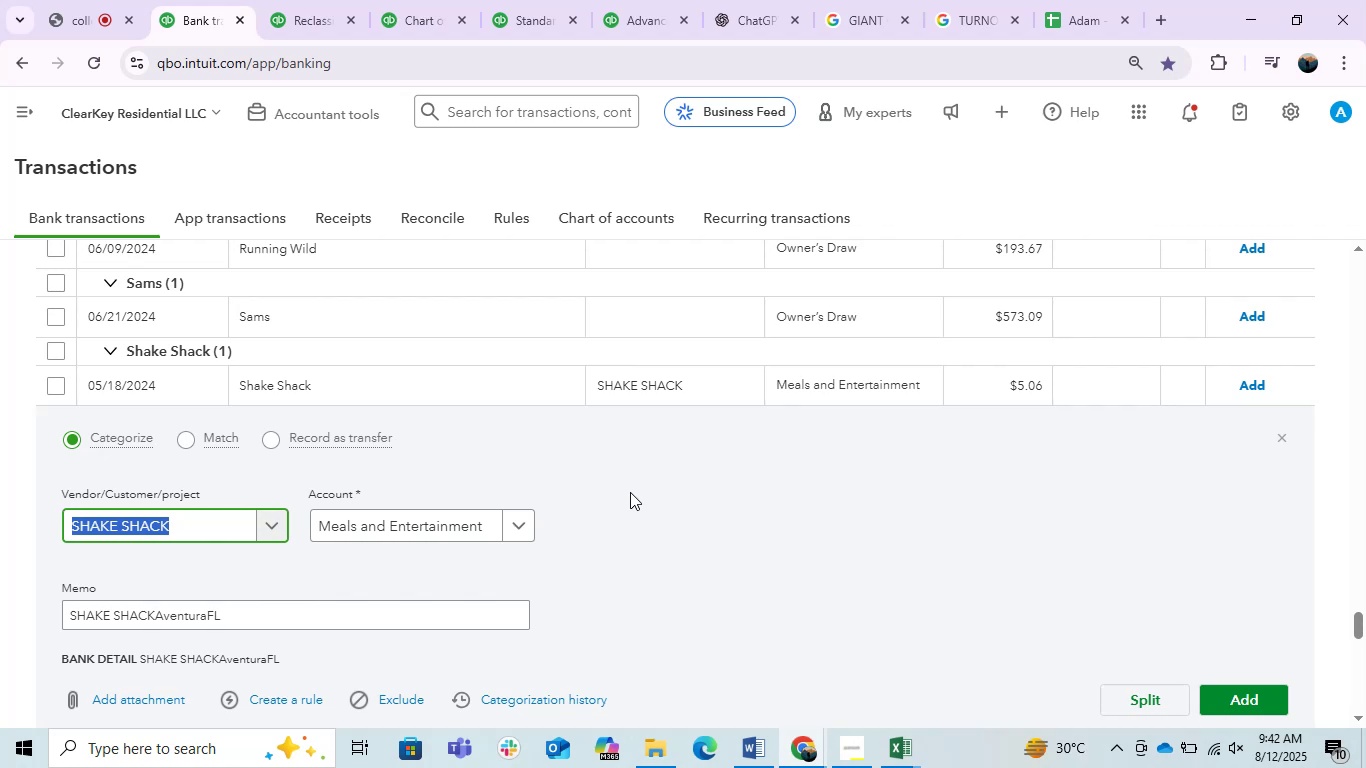 
wait(17.59)
 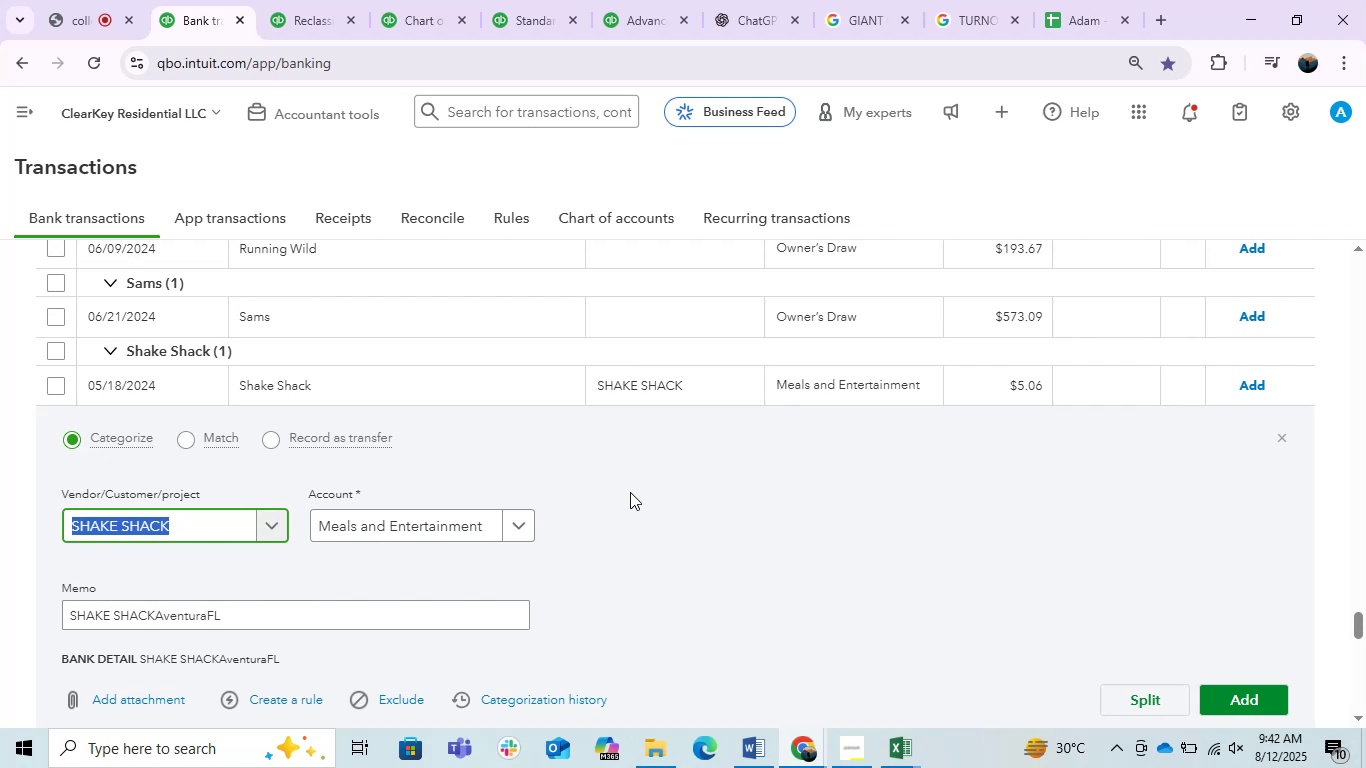 
left_click([1277, 696])
 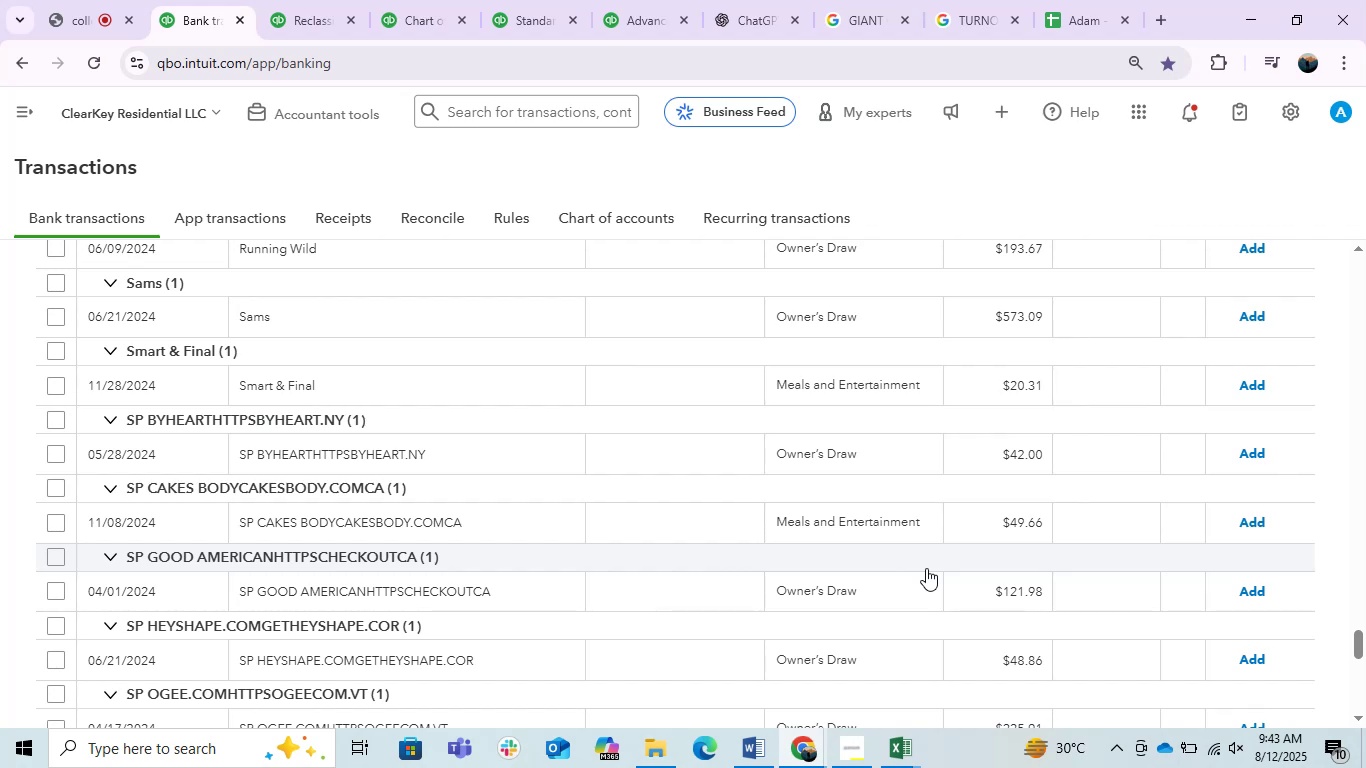 
wait(18.78)
 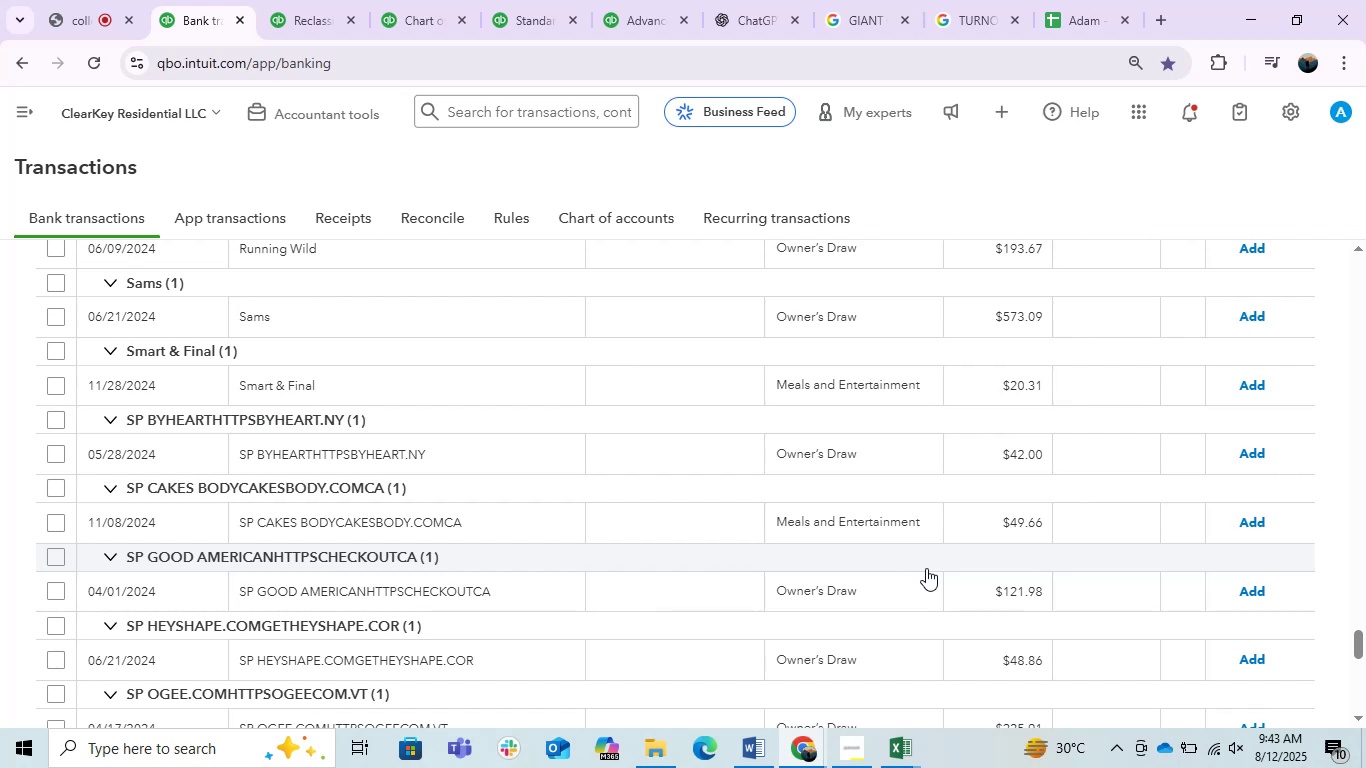 
scroll: coordinate [258, 394], scroll_direction: up, amount: 2.0
 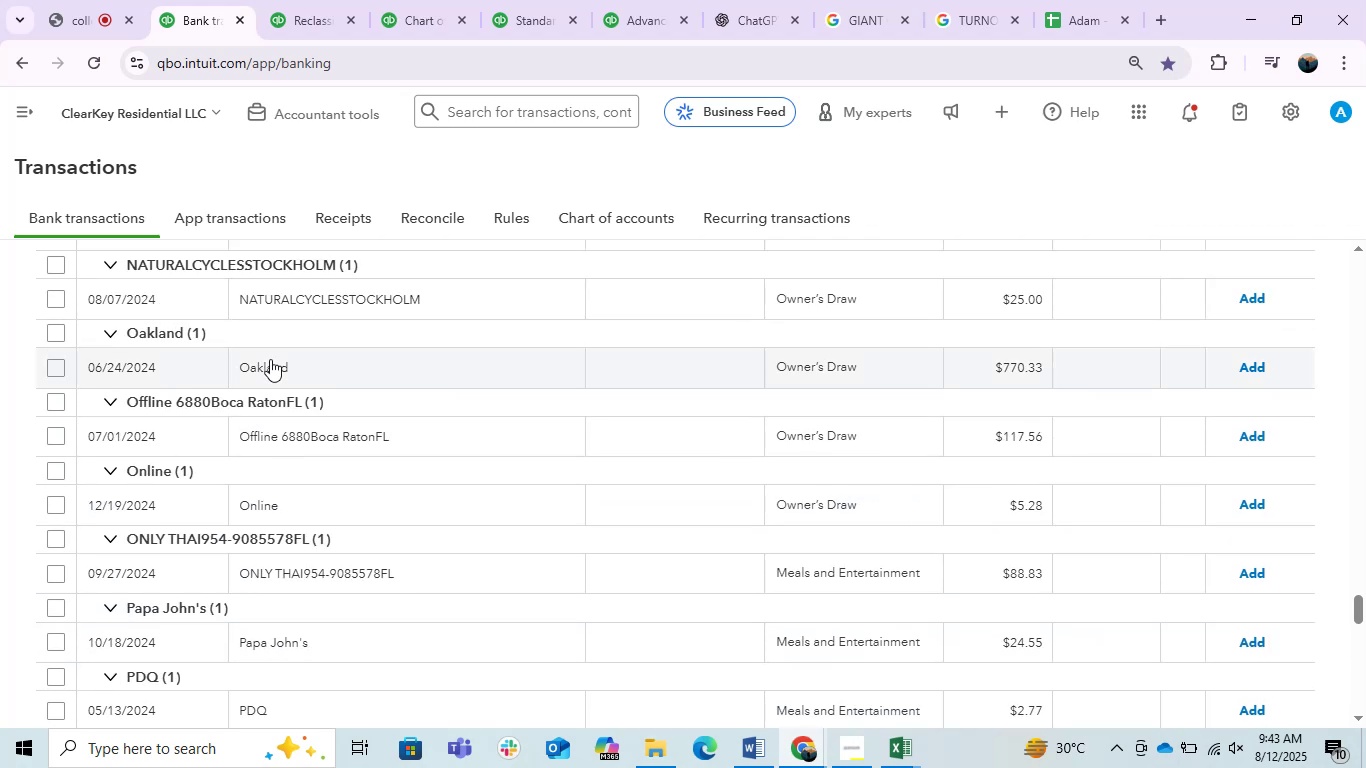 
scroll: coordinate [272, 359], scroll_direction: down, amount: 2.0
 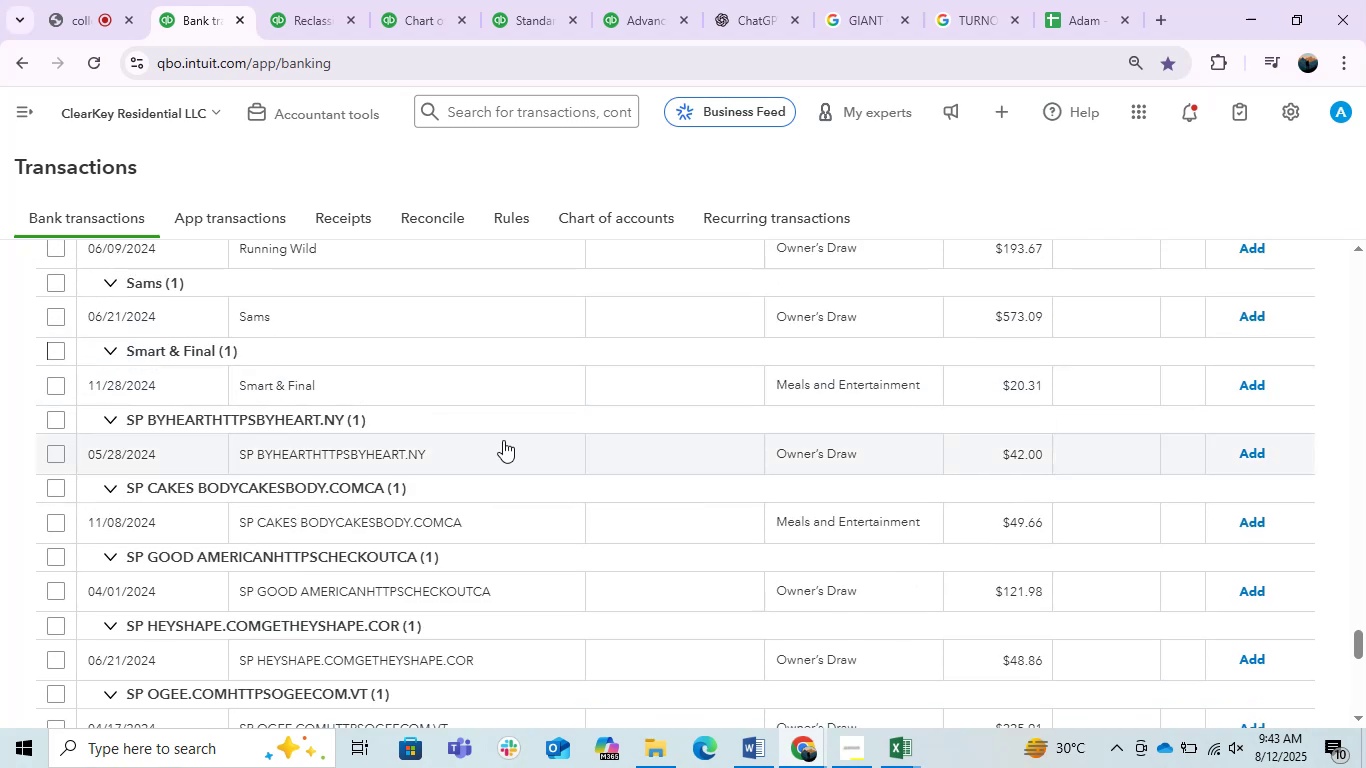 
scroll: coordinate [368, 511], scroll_direction: up, amount: 2.0
 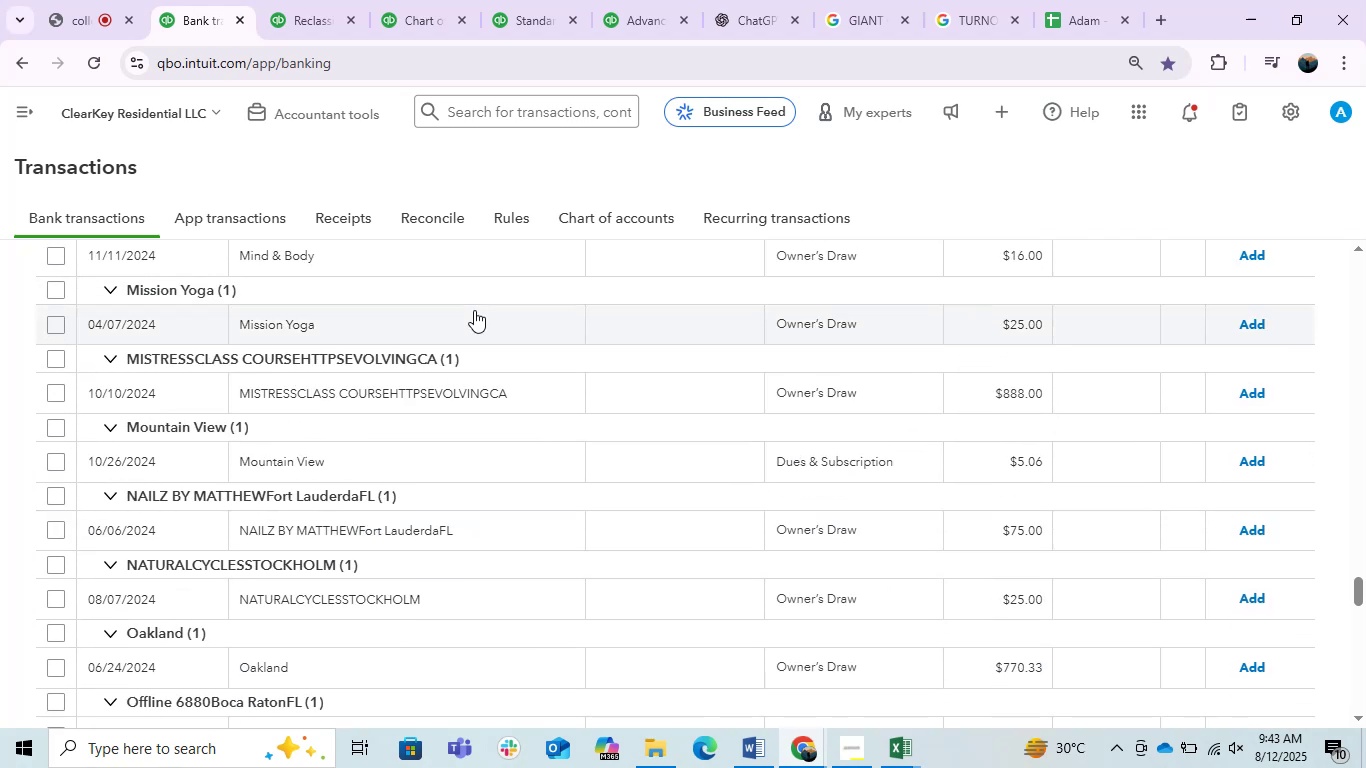 
left_click([423, 318])
 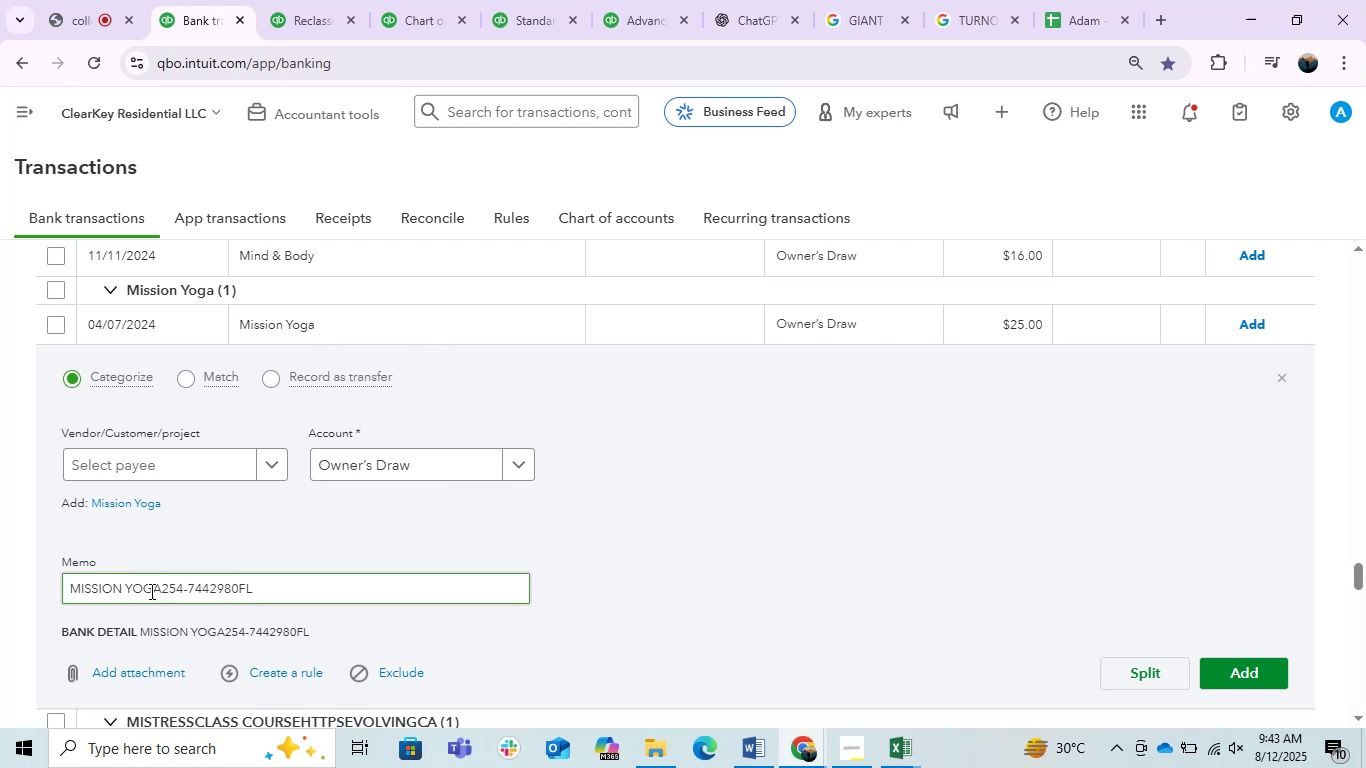 
left_click_drag(start_coordinate=[161, 591], to_coordinate=[0, 584])
 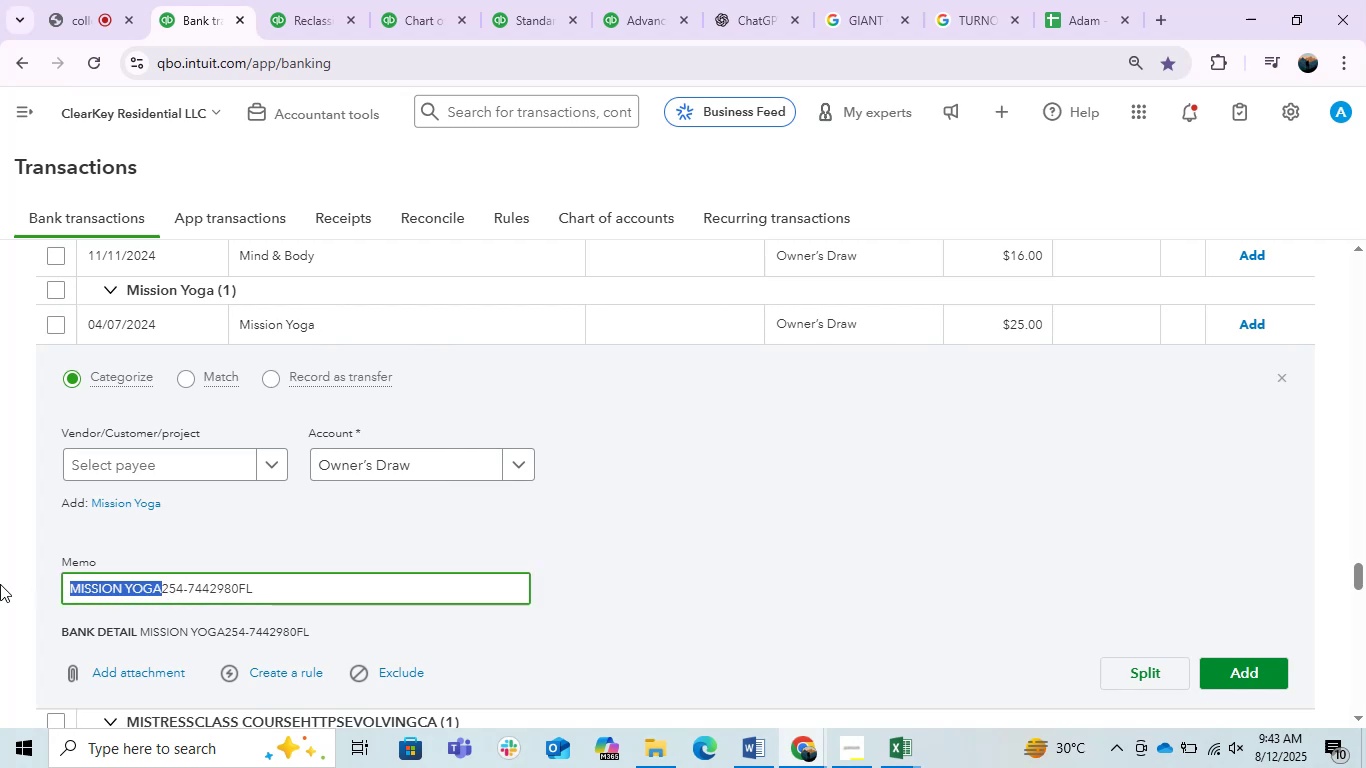 
key(Control+C)
 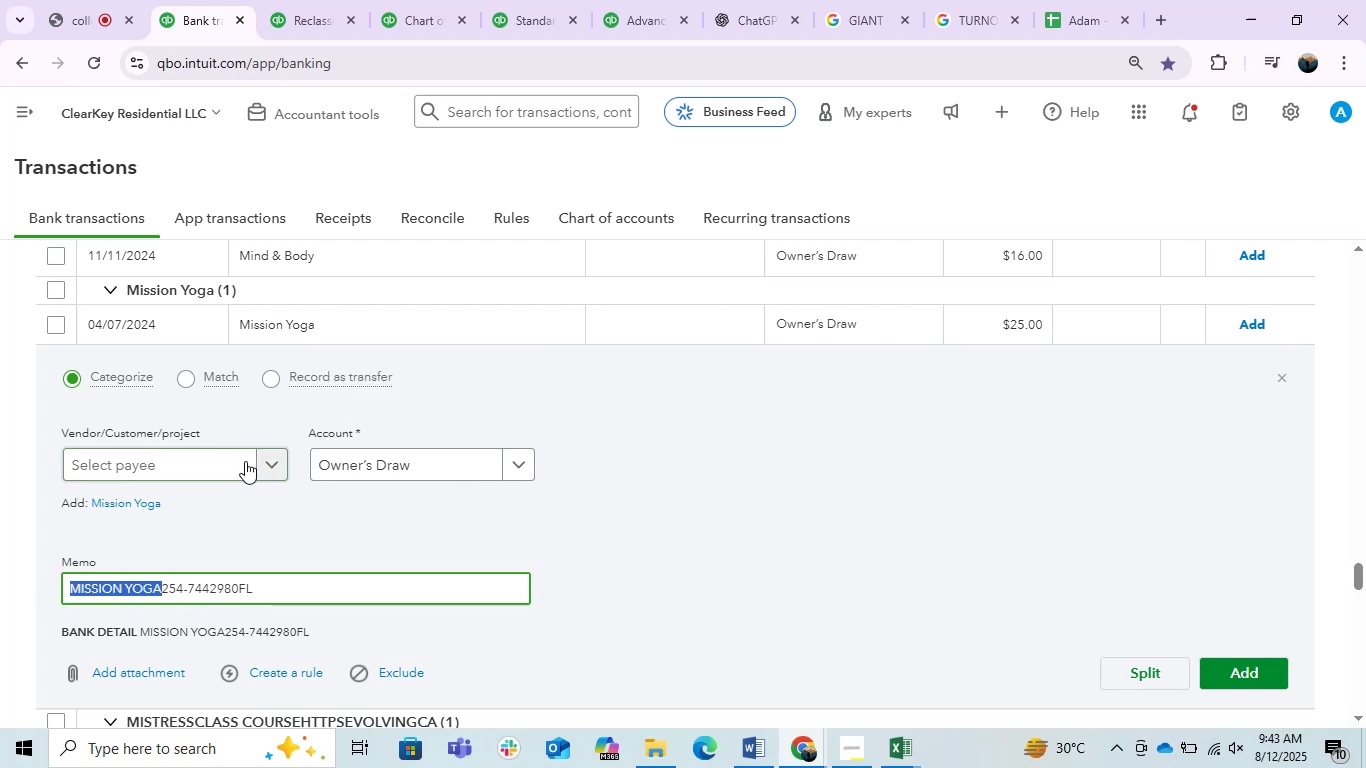 
left_click([234, 458])
 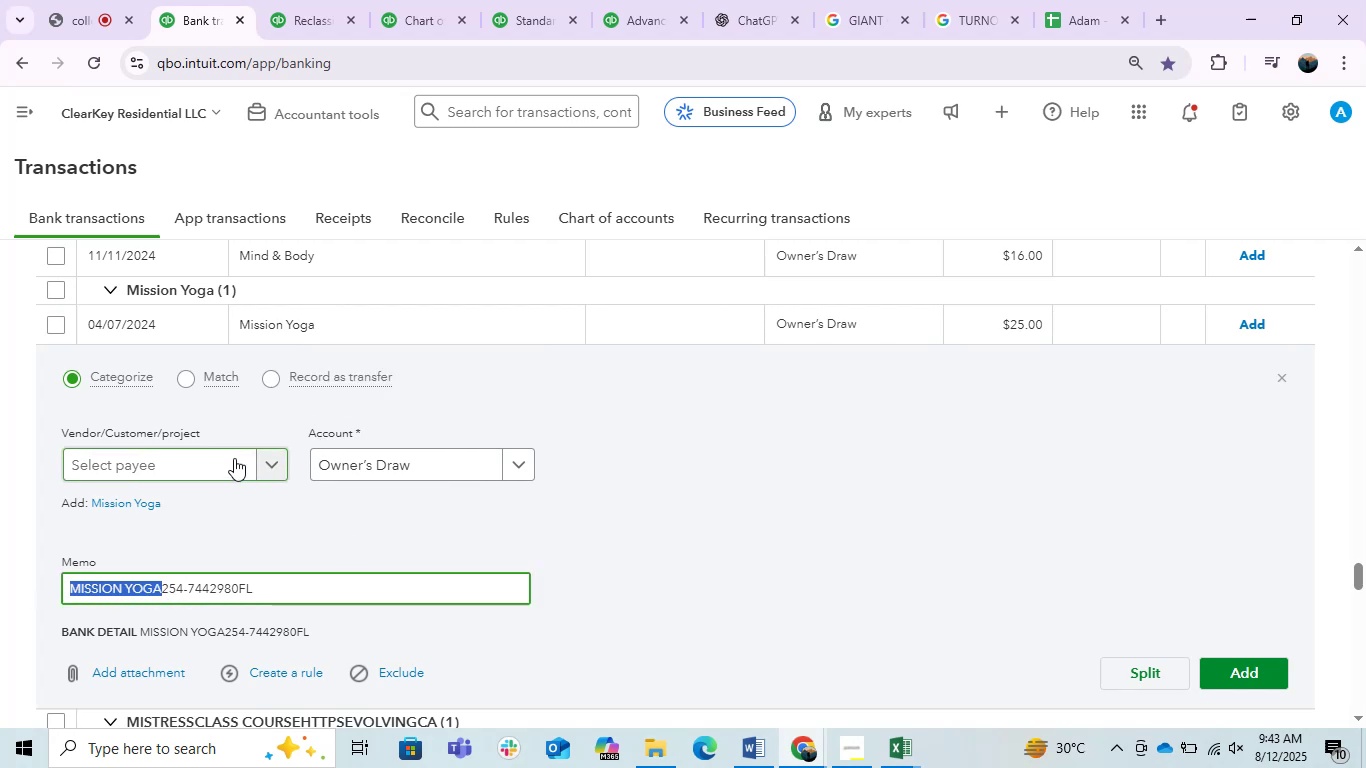 
key(Control+ControlLeft)
 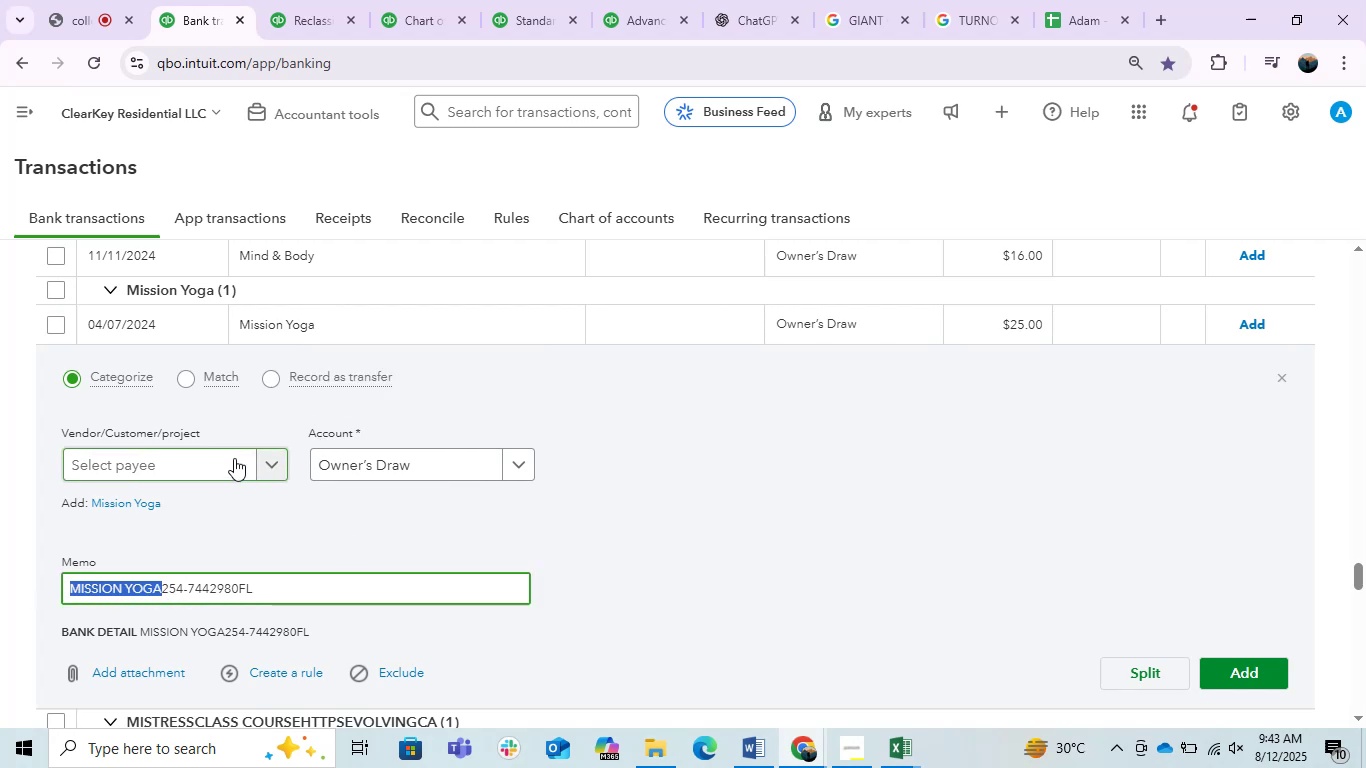 
key(Control+V)
 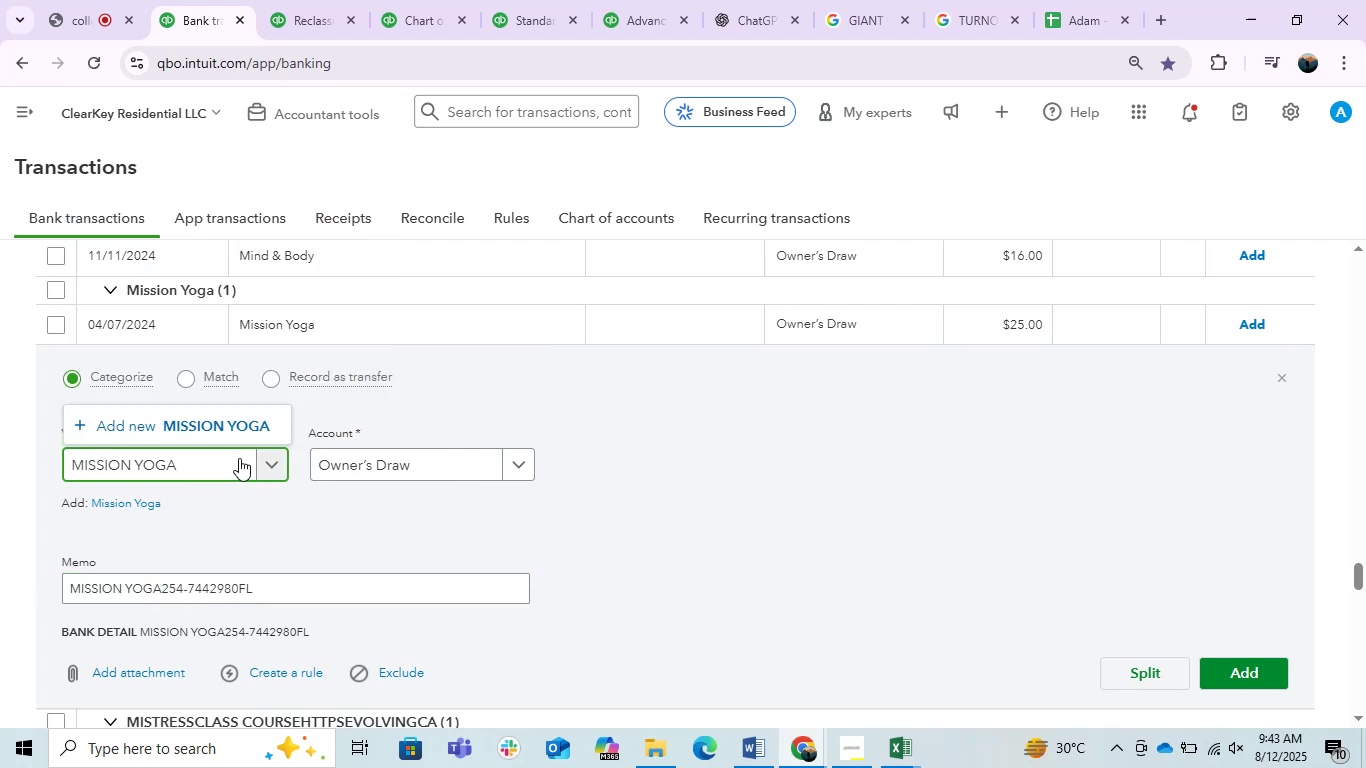 
left_click([249, 433])
 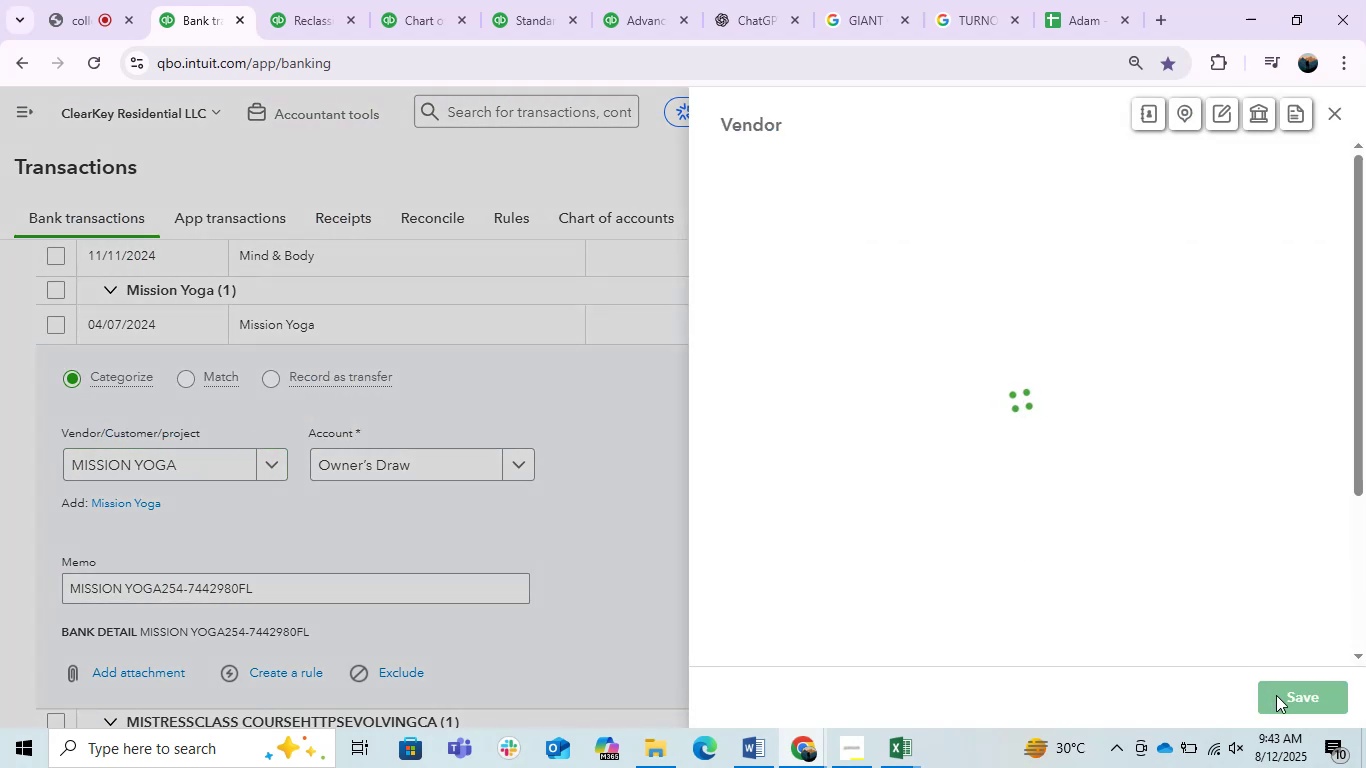 
left_click([1276, 695])
 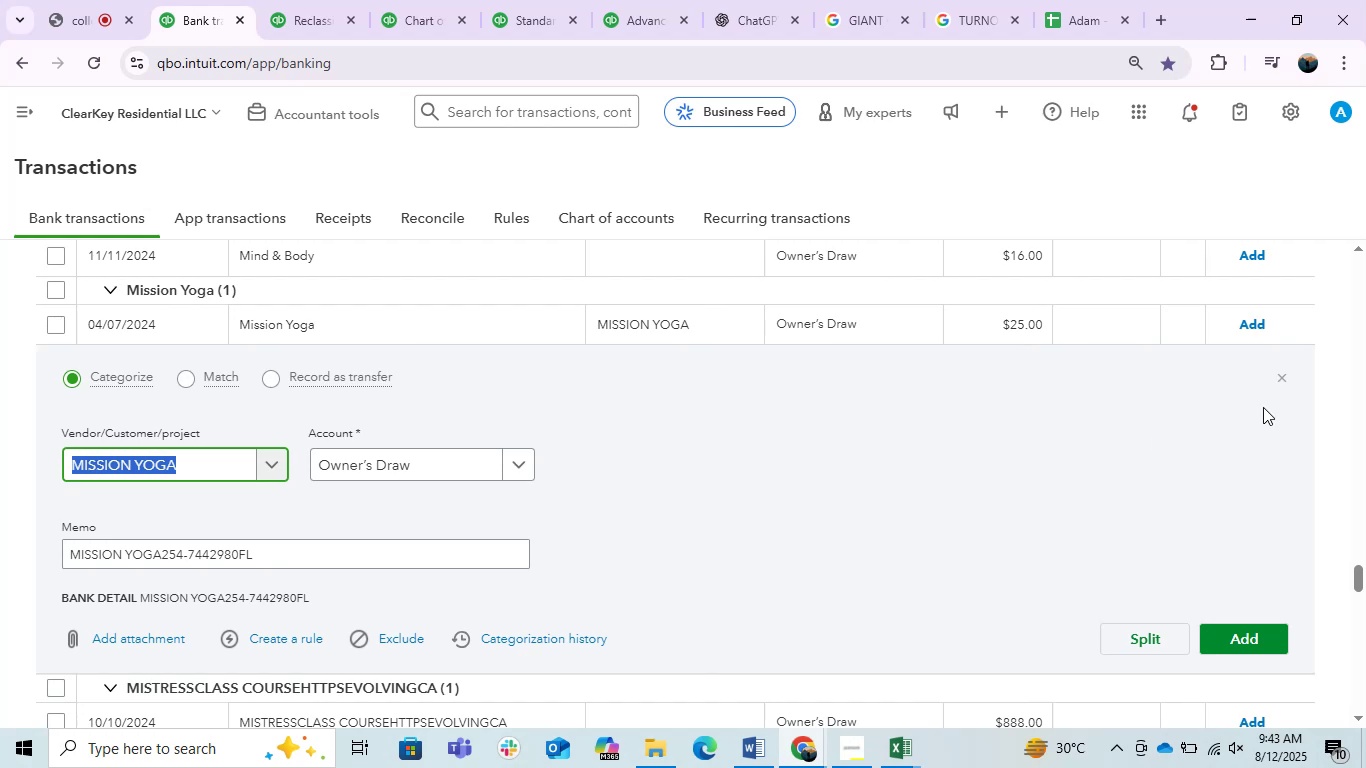 
left_click([1254, 325])
 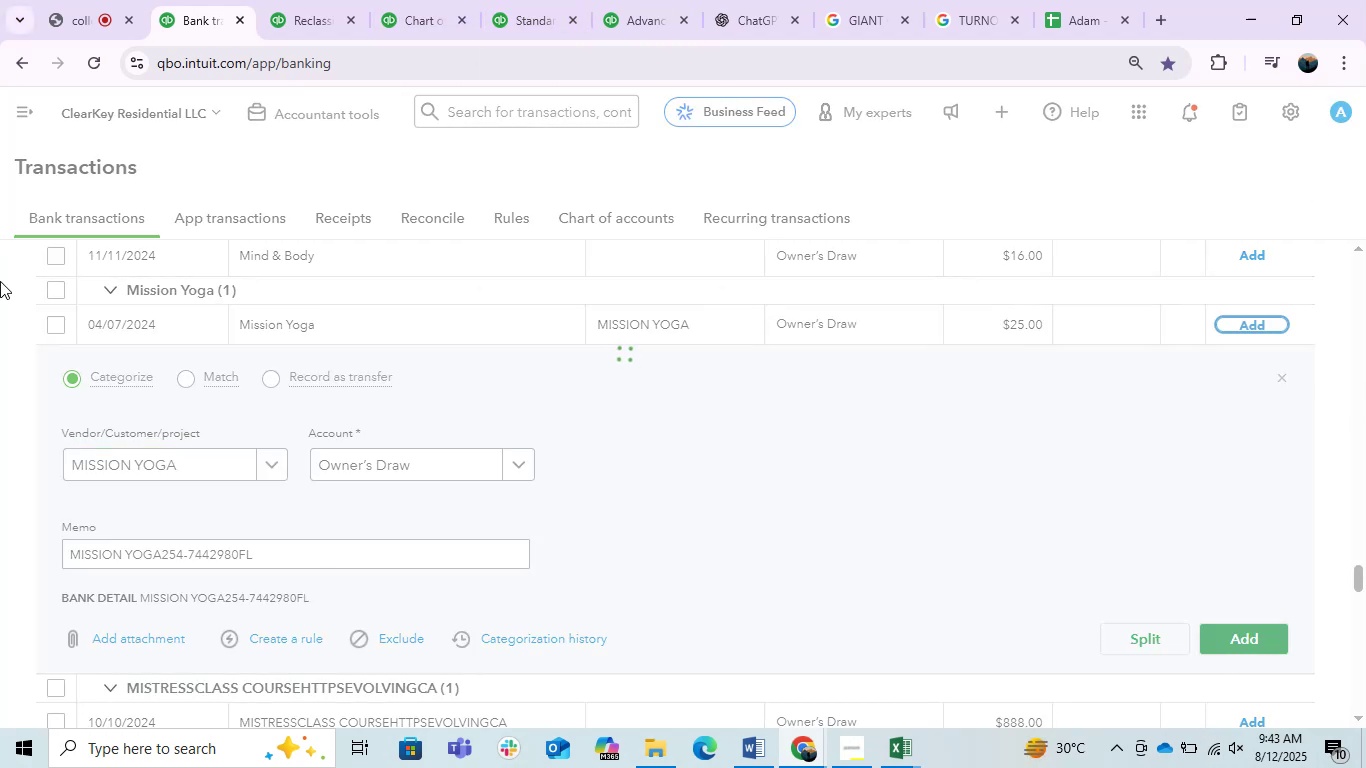 
scroll: coordinate [269, 506], scroll_direction: up, amount: 1.0
 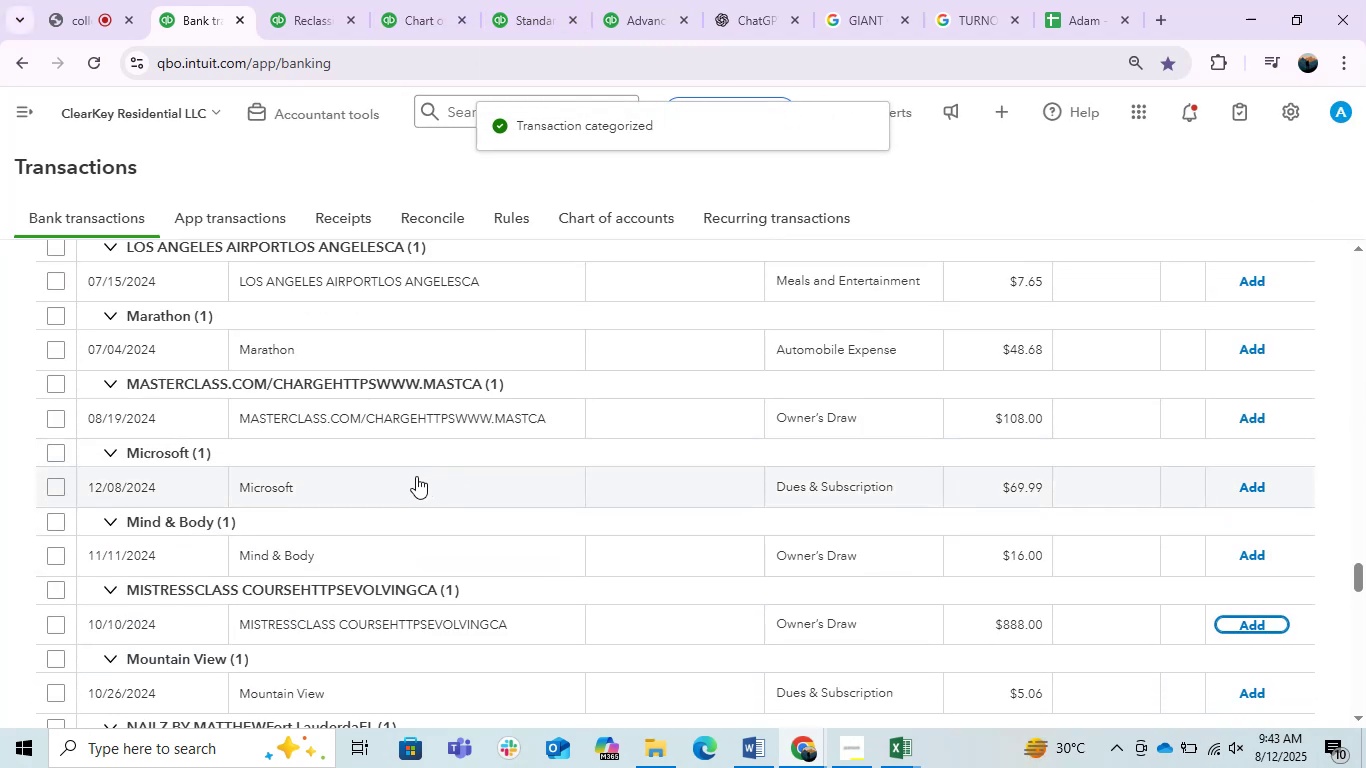 
left_click([334, 479])
 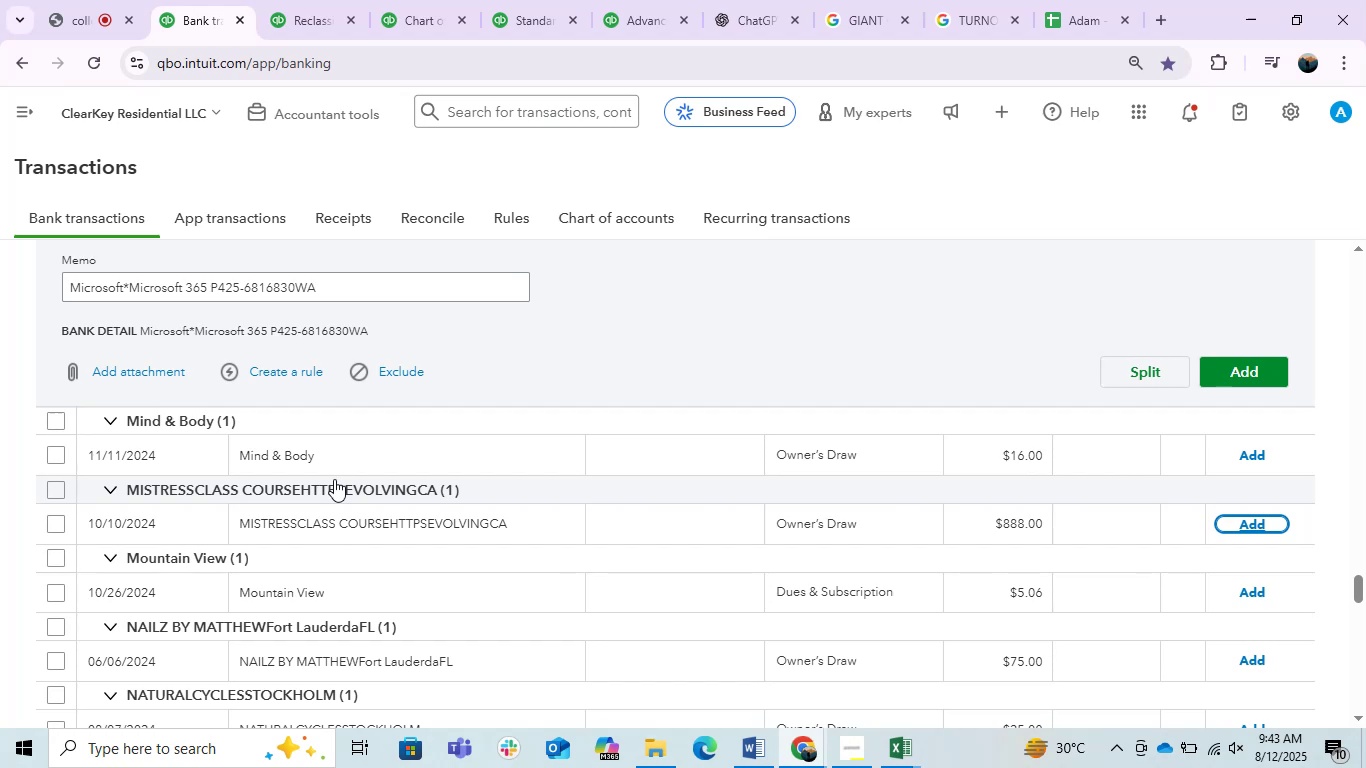 
scroll: coordinate [334, 479], scroll_direction: up, amount: 1.0
 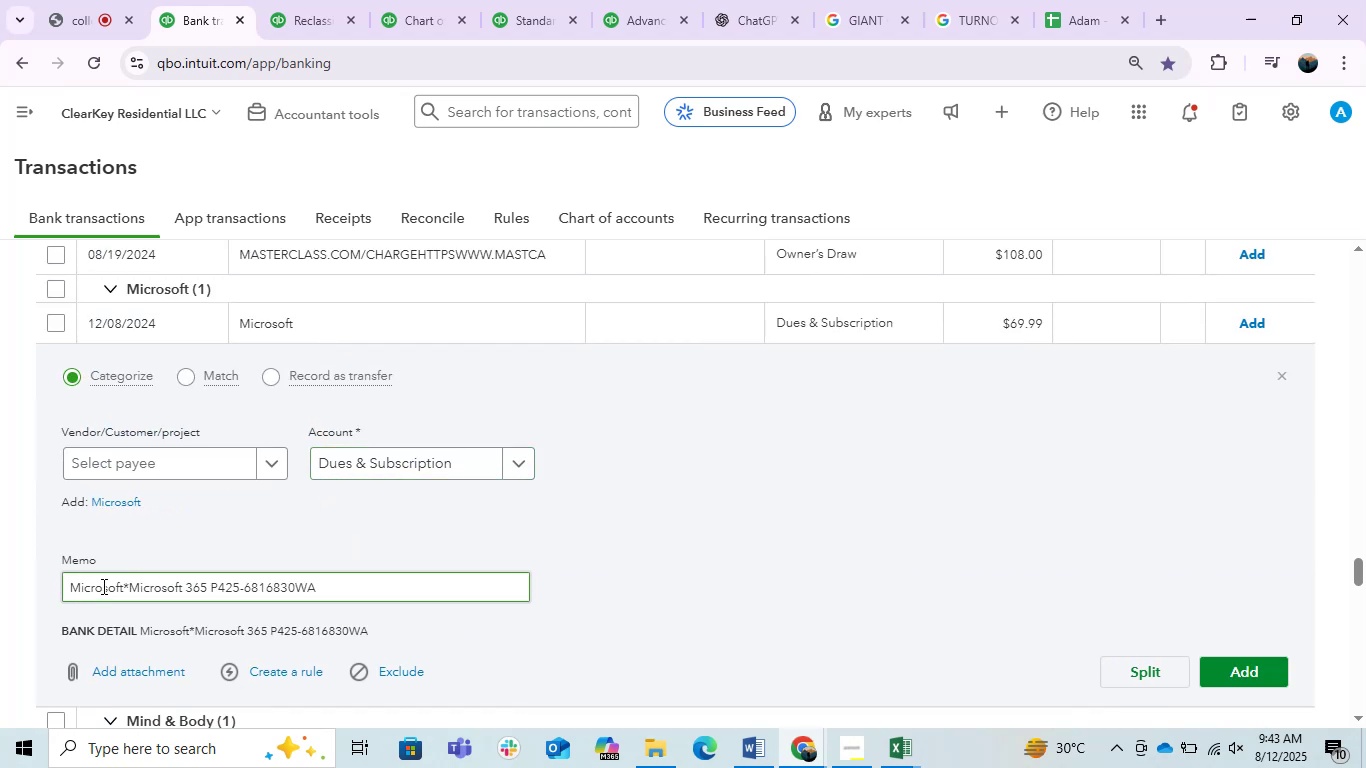 
double_click([169, 588])
 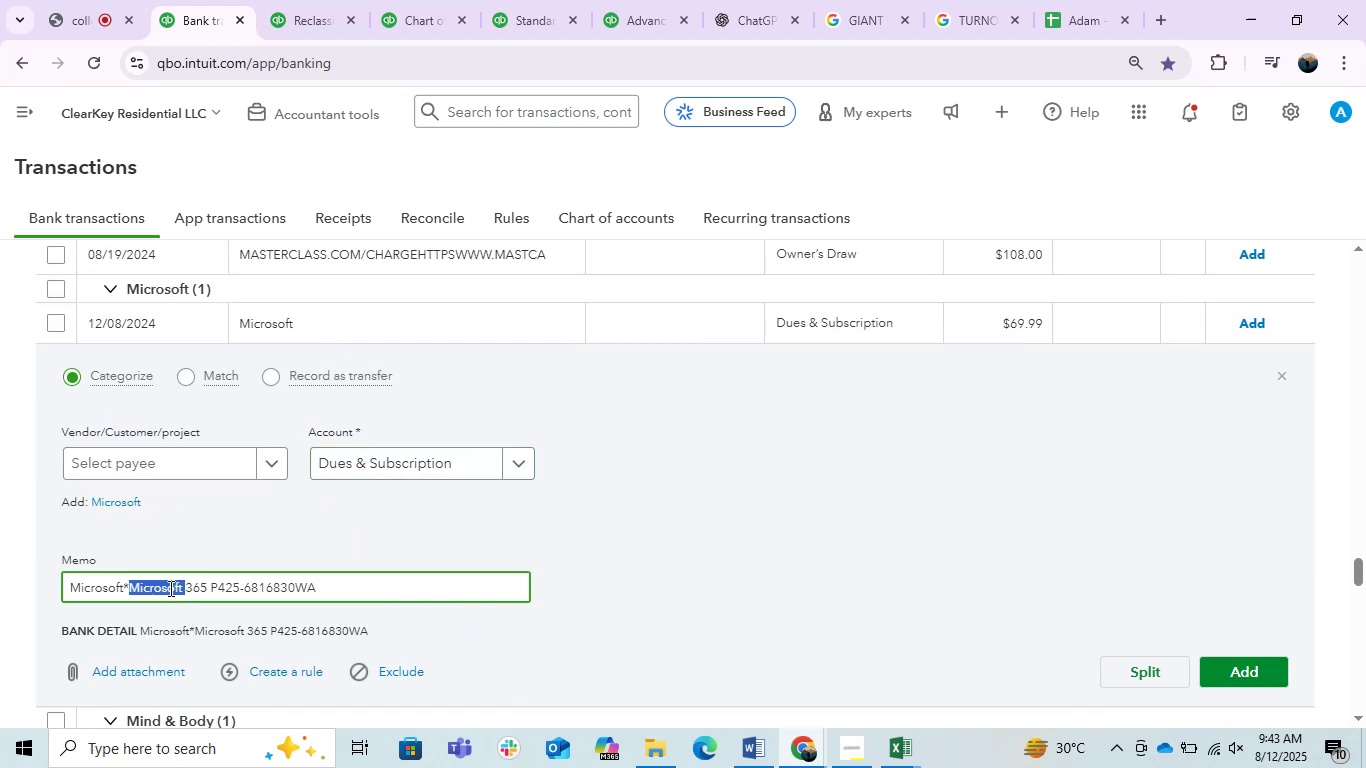 
triple_click([169, 588])
 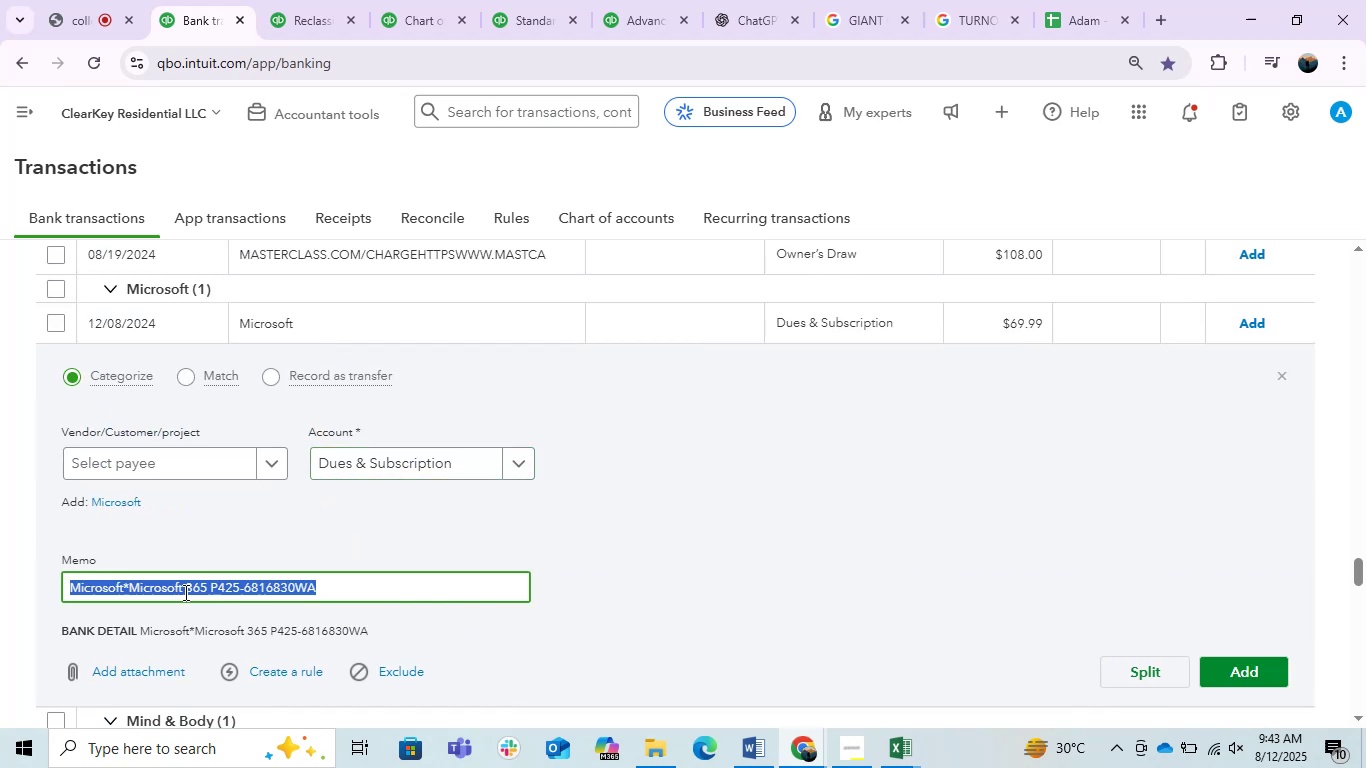 
key(Control+C)
 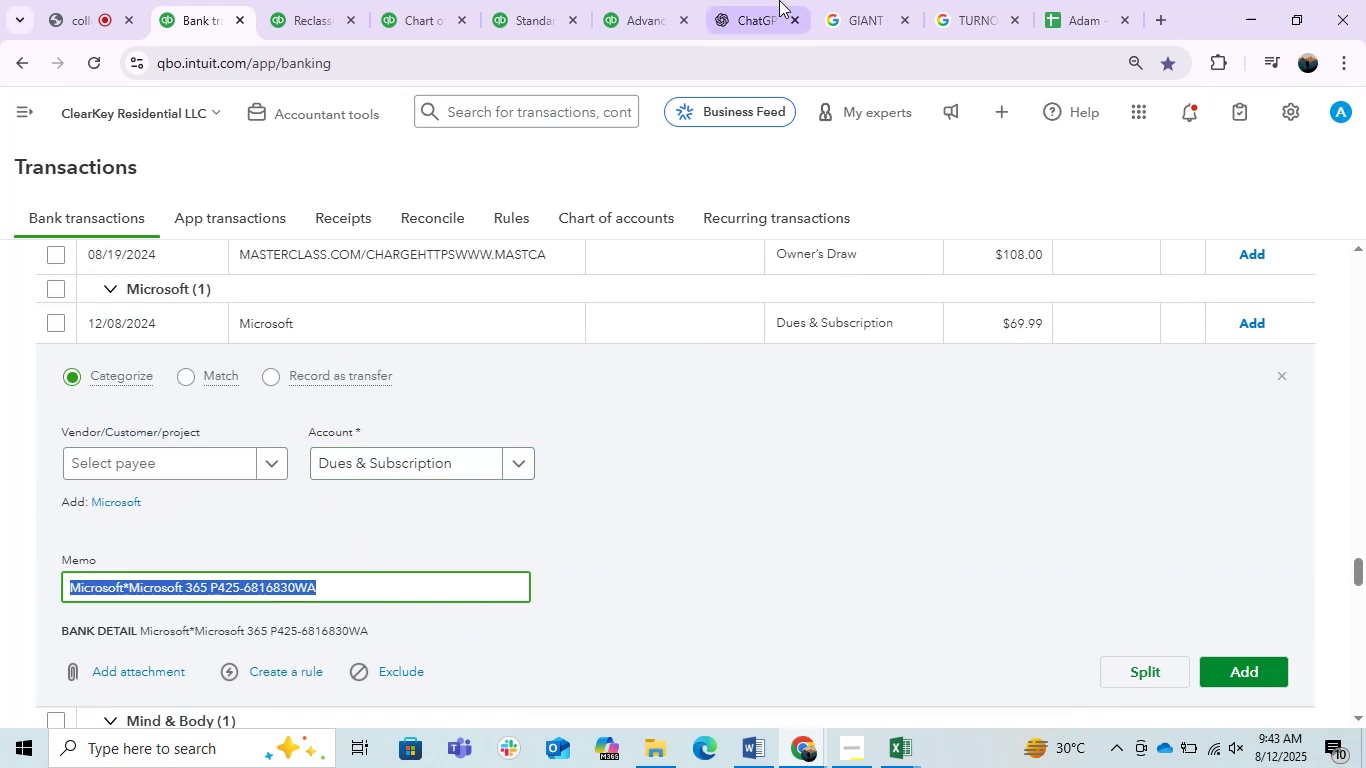 
left_click([779, 0])
 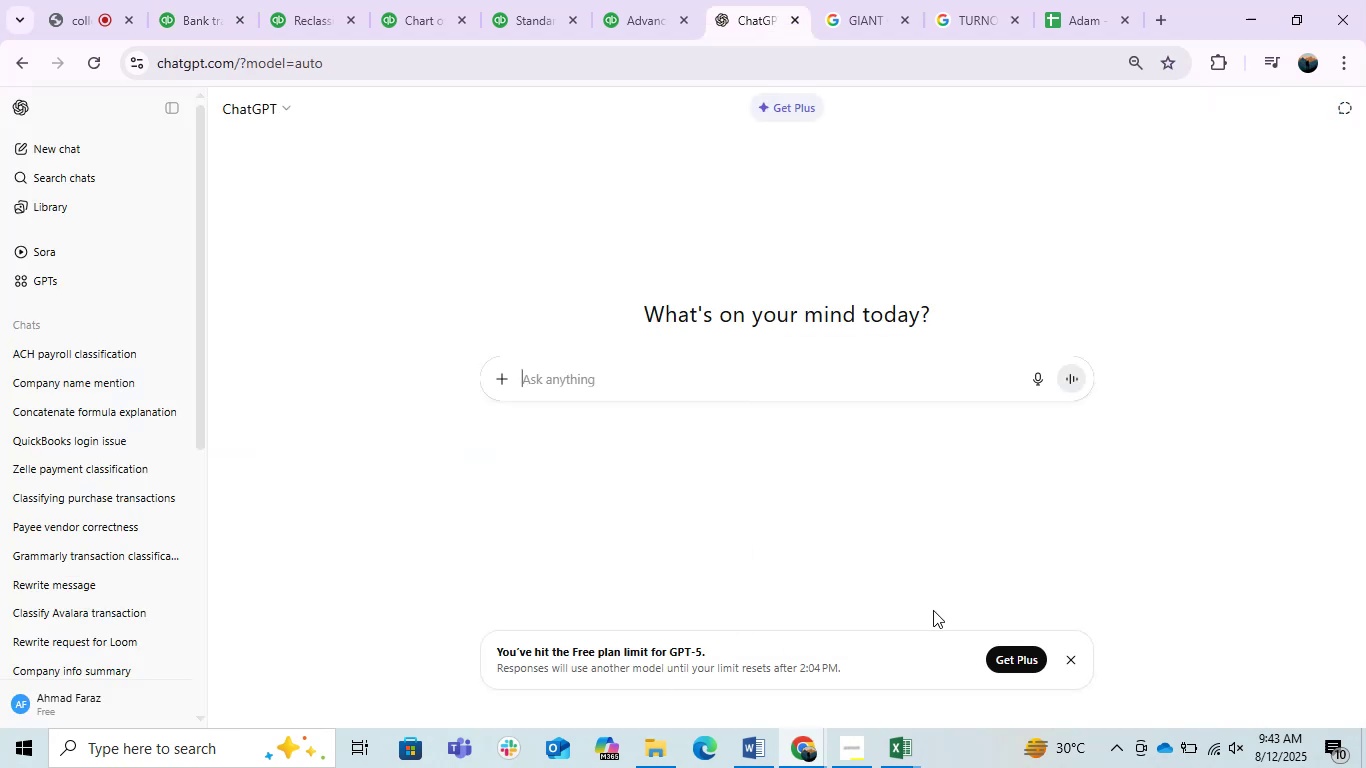 
key(Control+ControlLeft)
 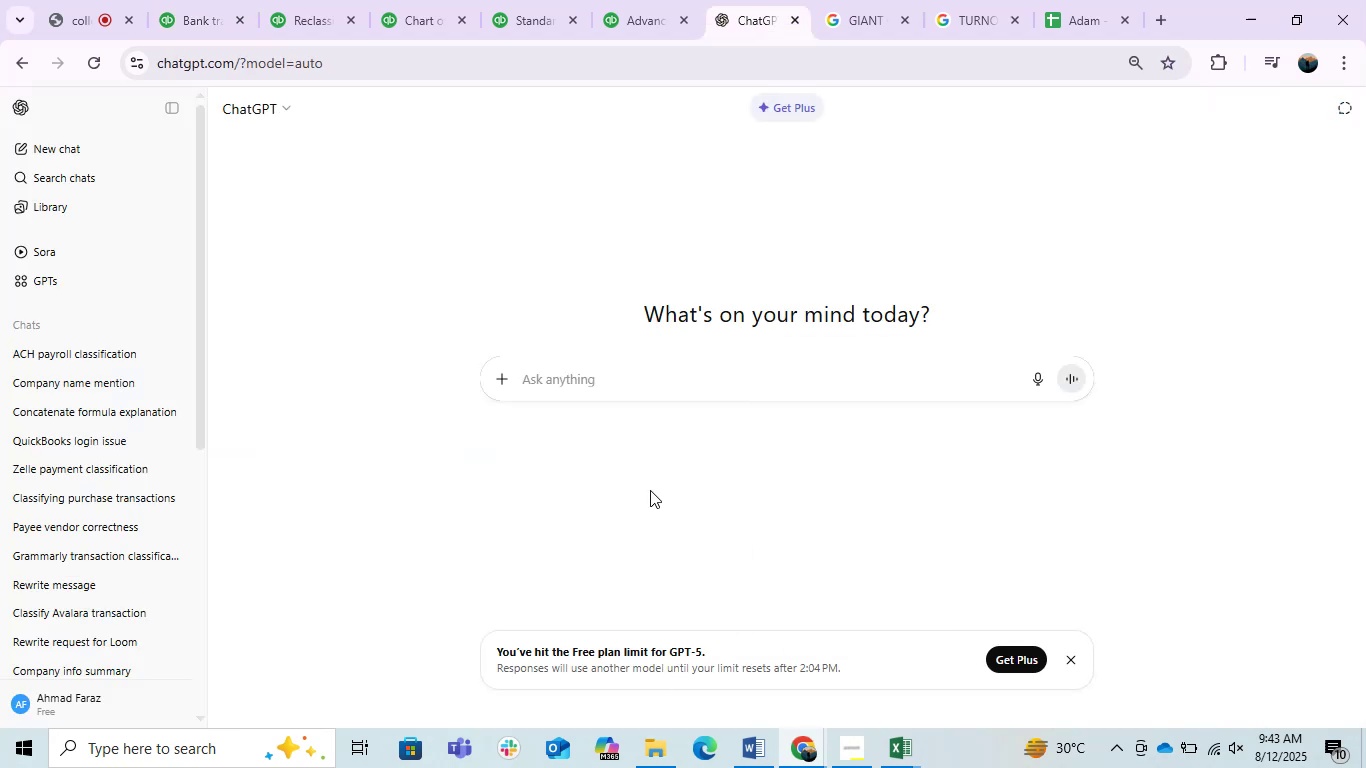 
key(Control+V)
 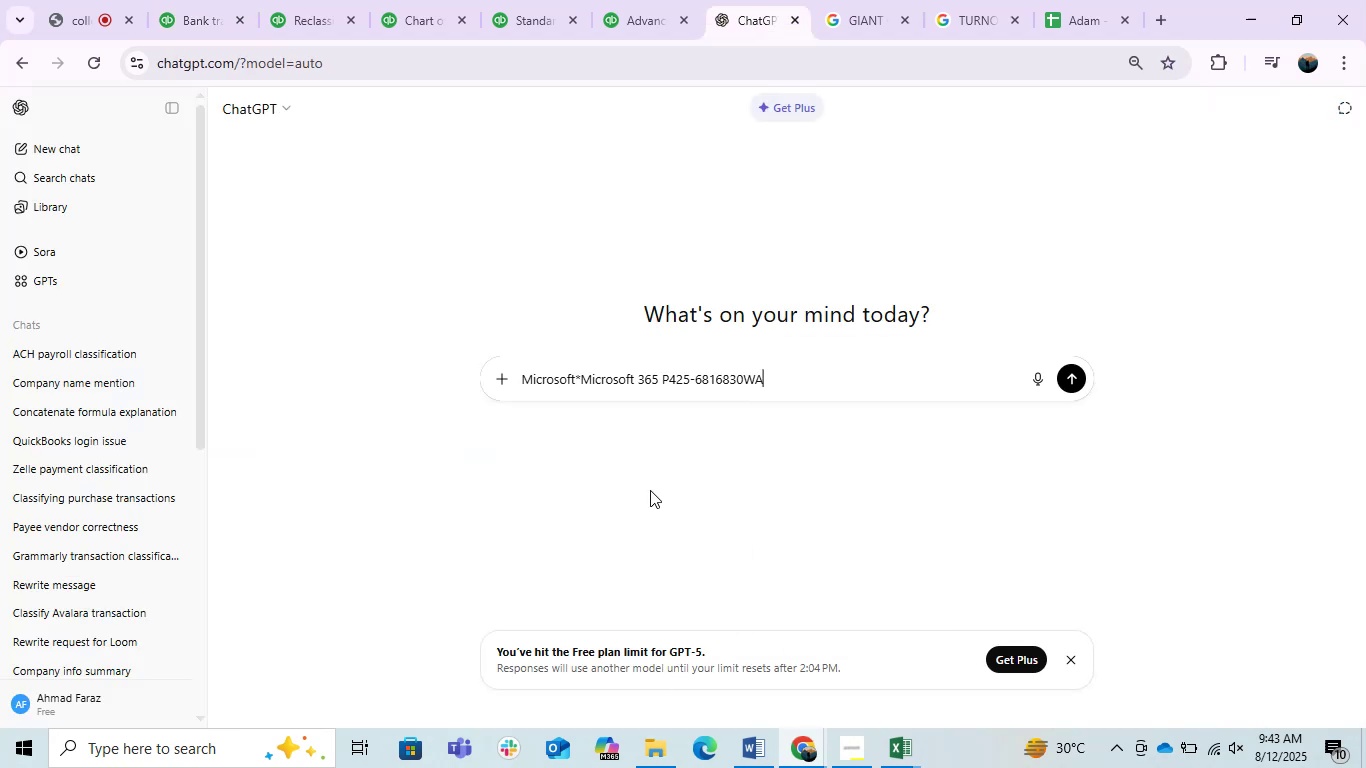 
key(Enter)
 